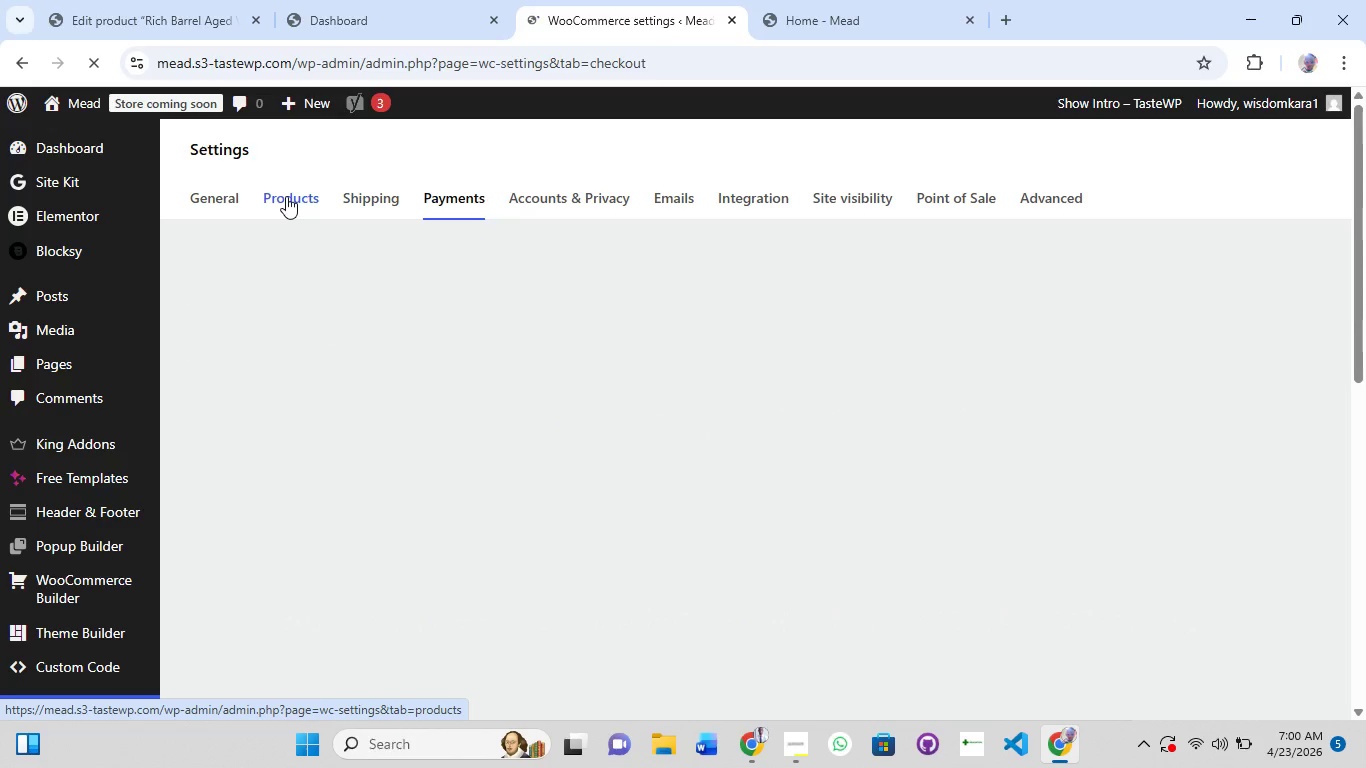 
triple_click([286, 196])
 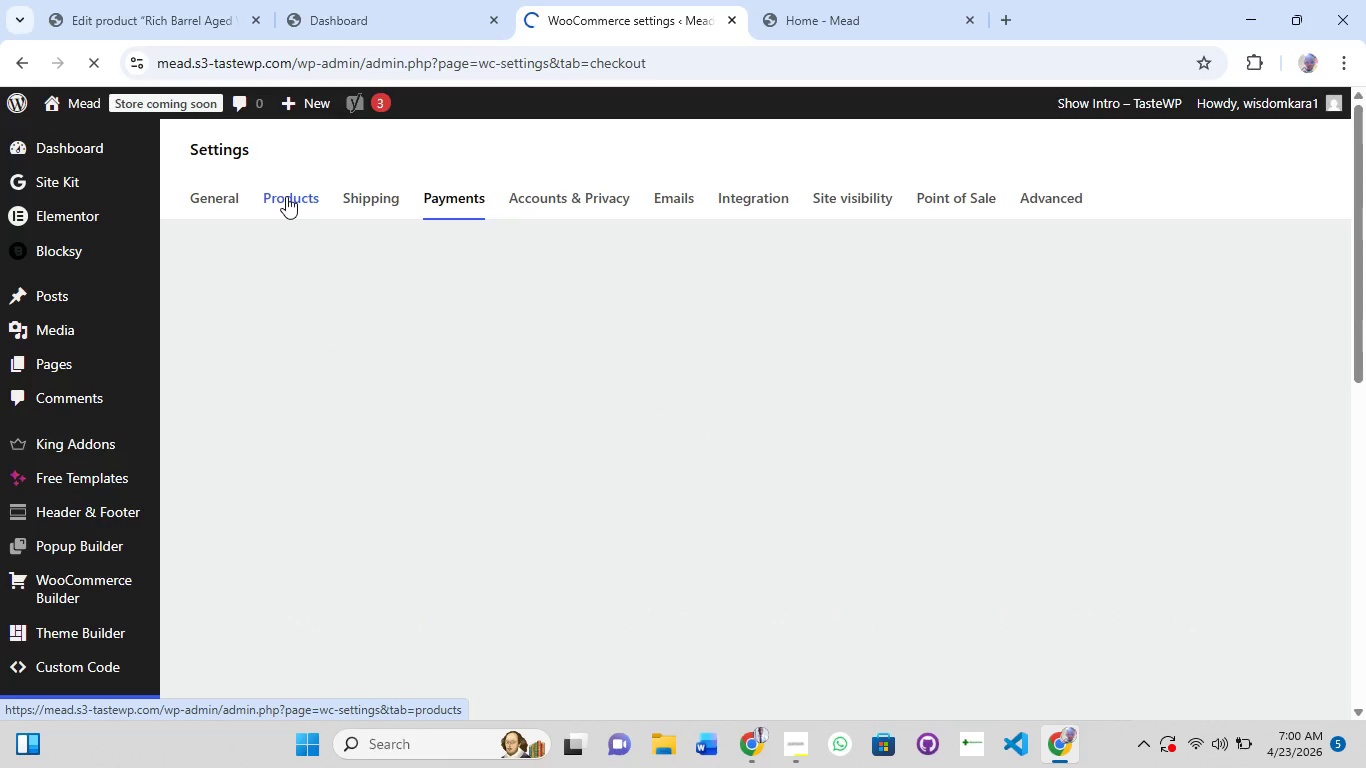 
triple_click([286, 196])
 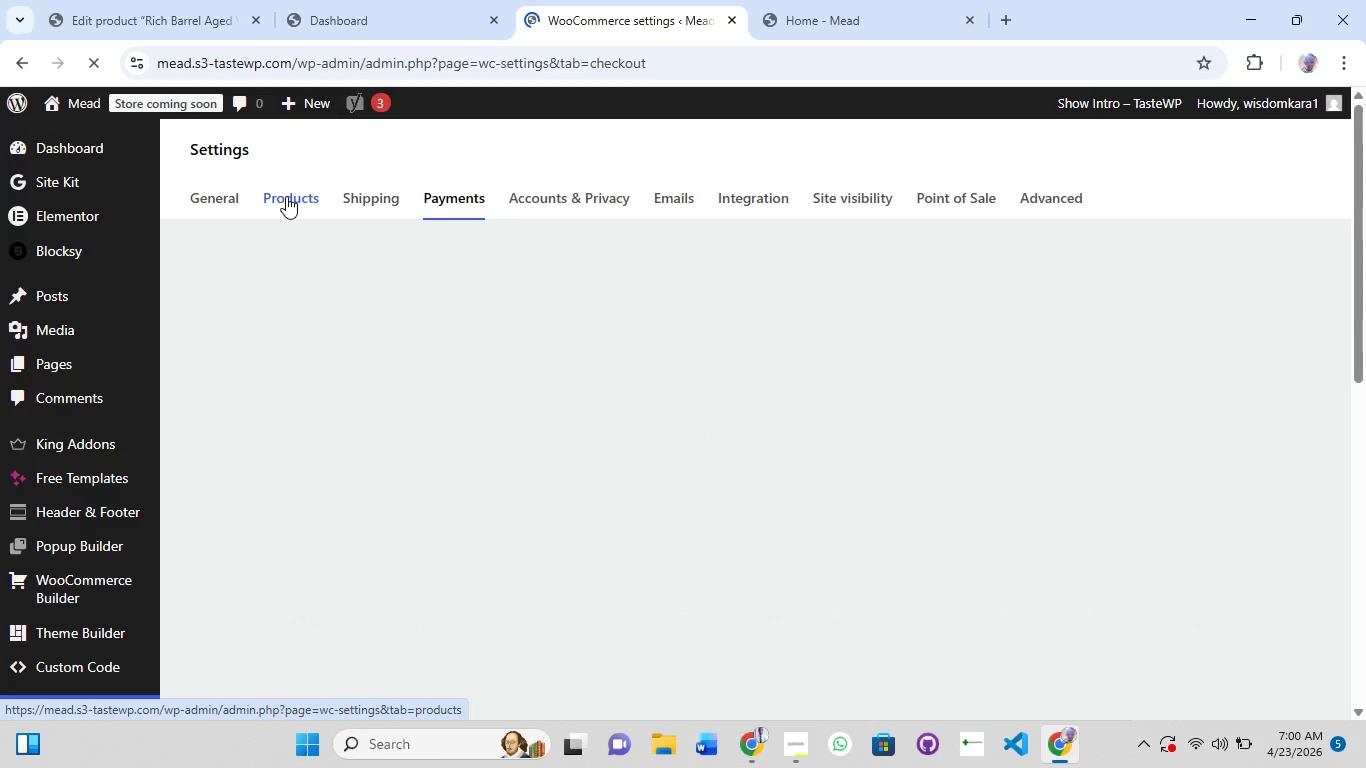 
triple_click([286, 196])
 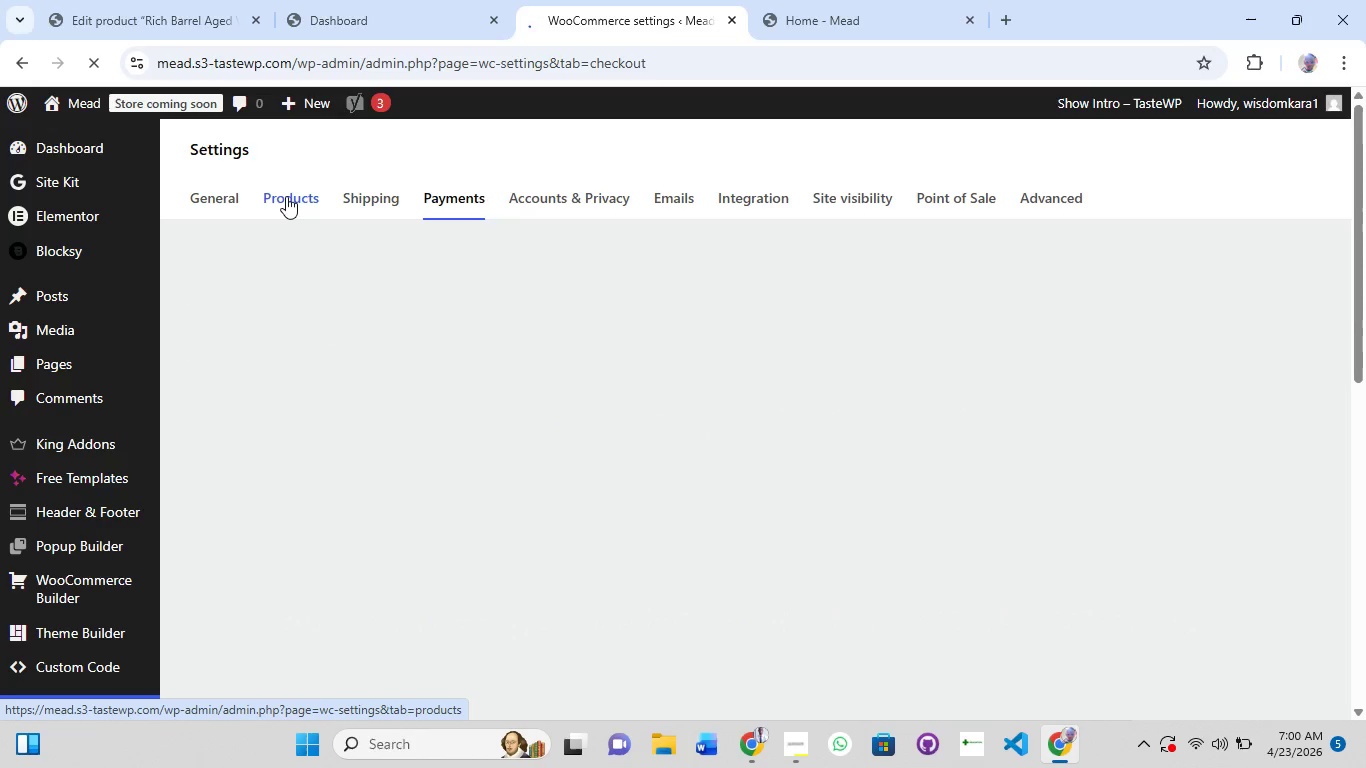 
wait(9.72)
 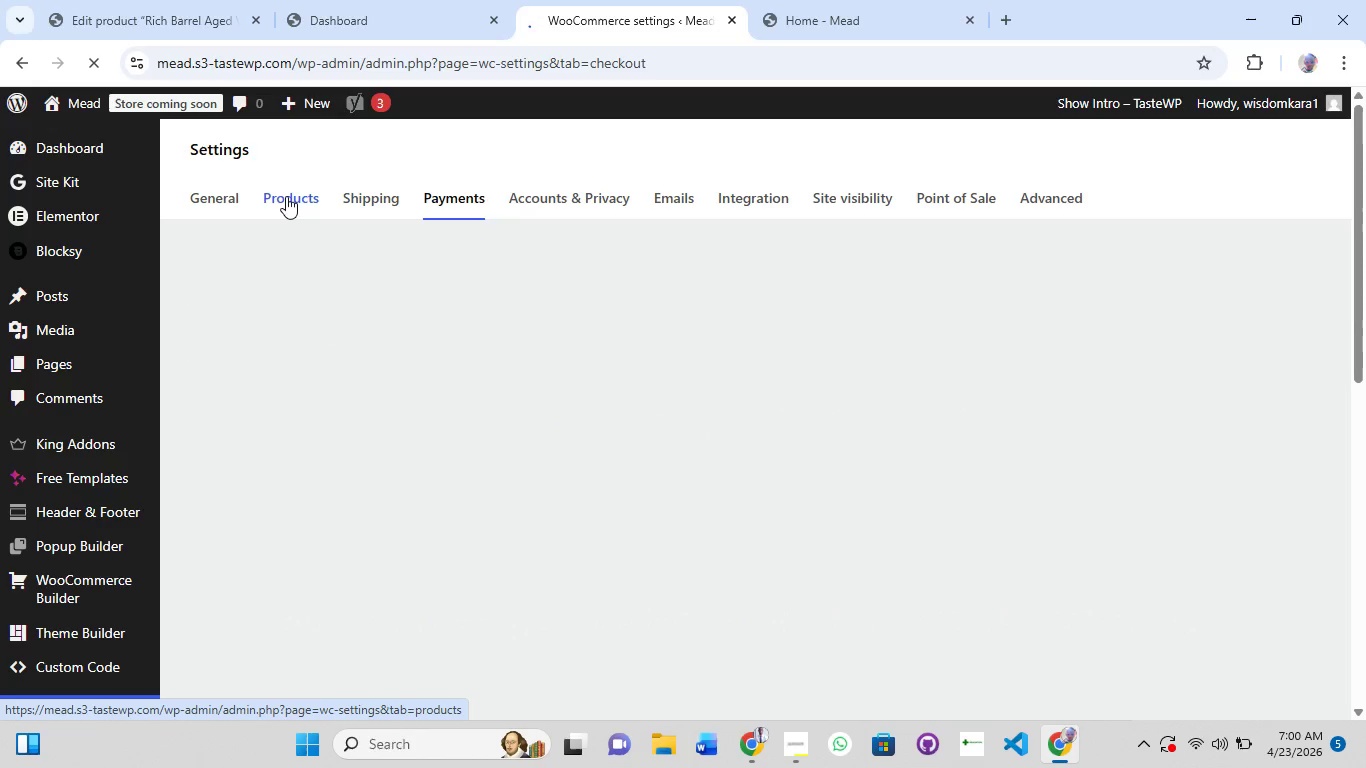 
left_click([281, 315])
 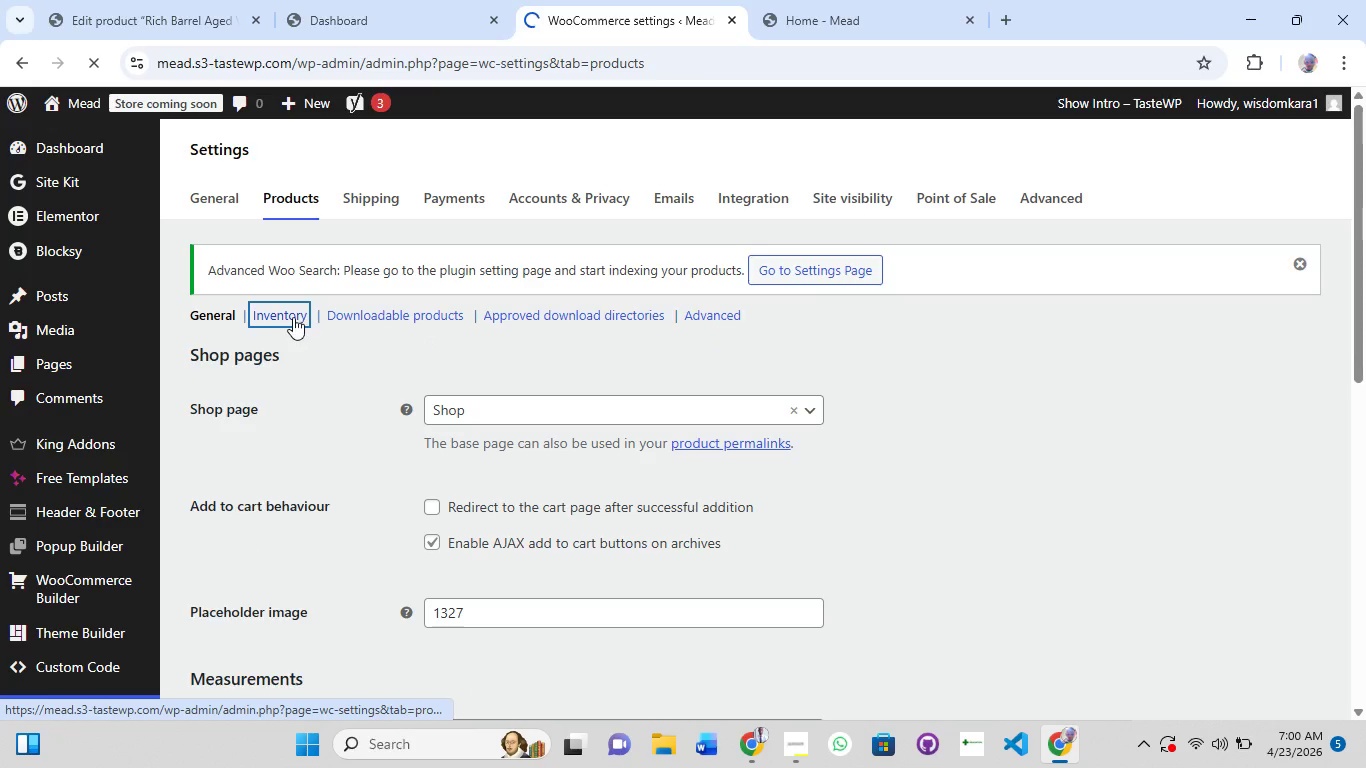 
scroll: coordinate [317, 315], scroll_direction: down, amount: 3.0
 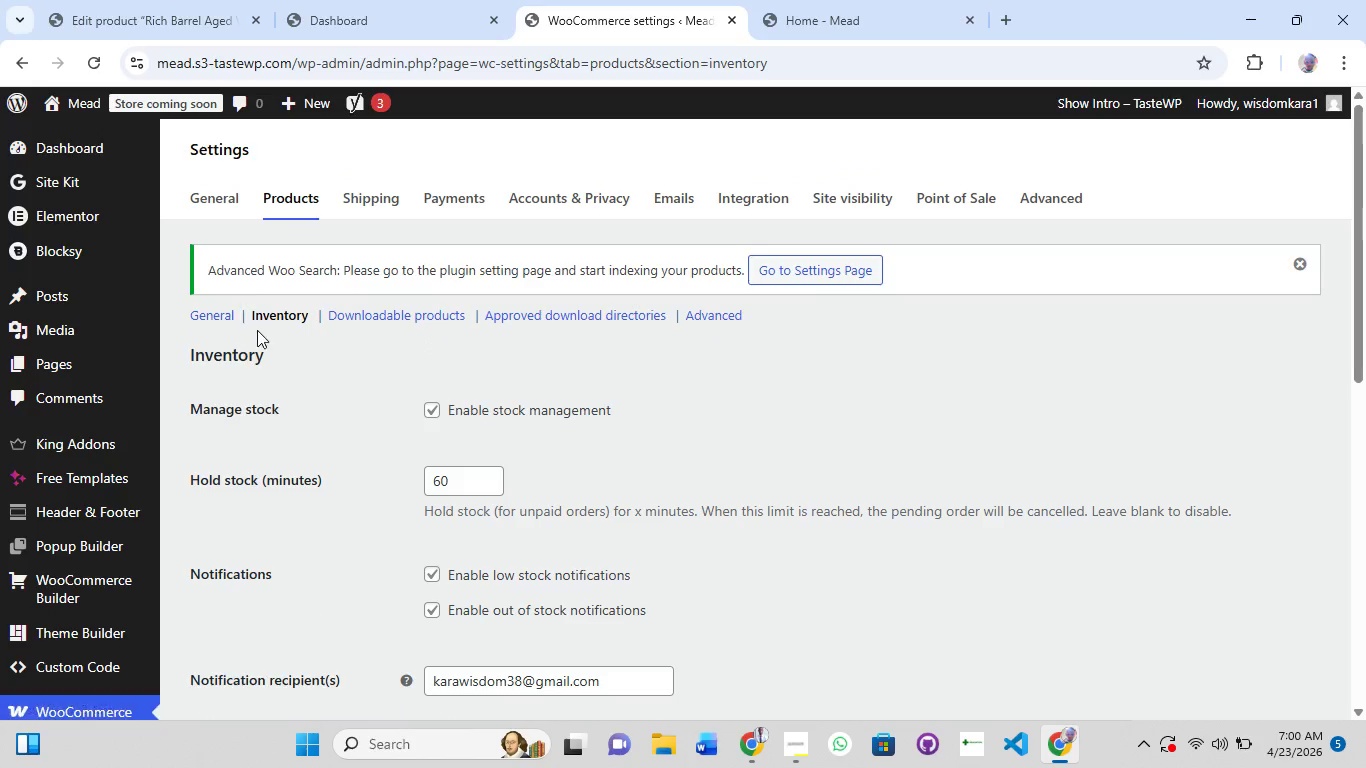 
left_click([220, 305])
 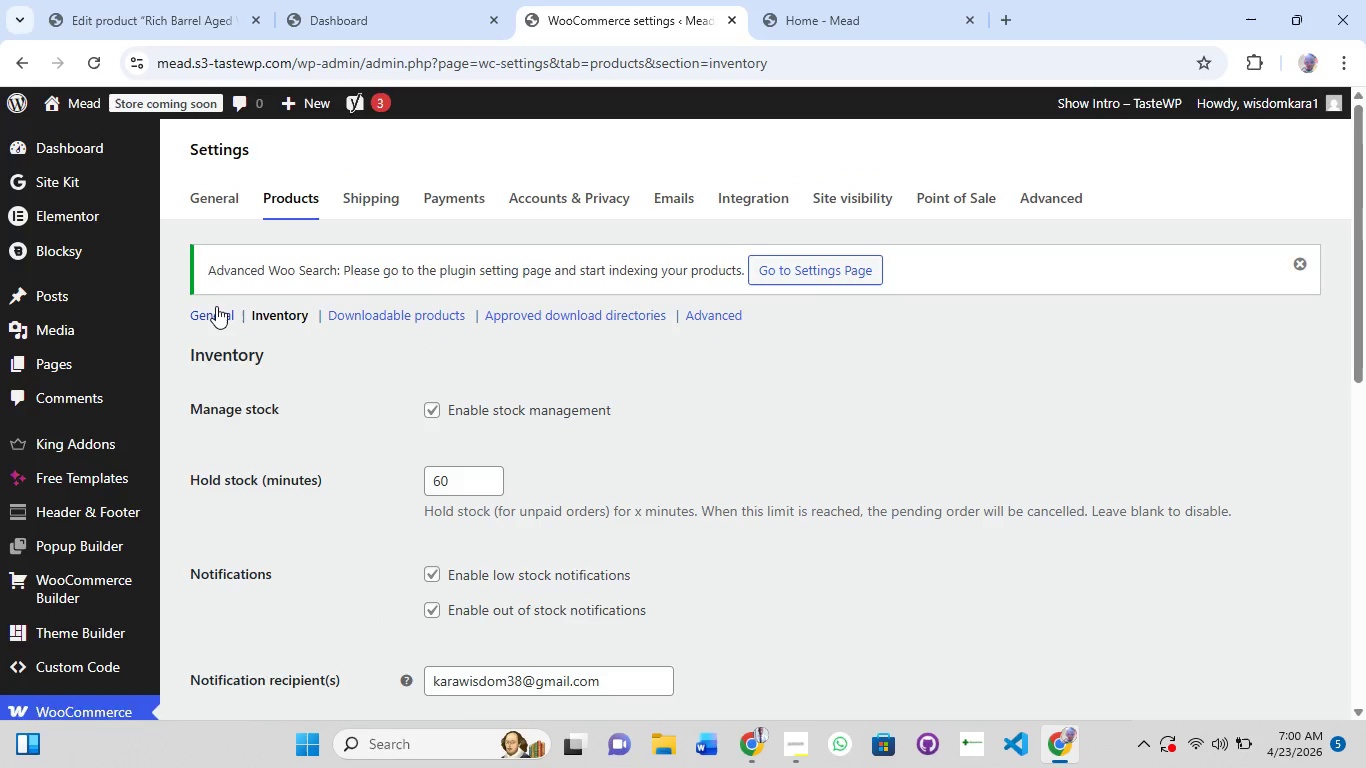 
left_click([216, 306])
 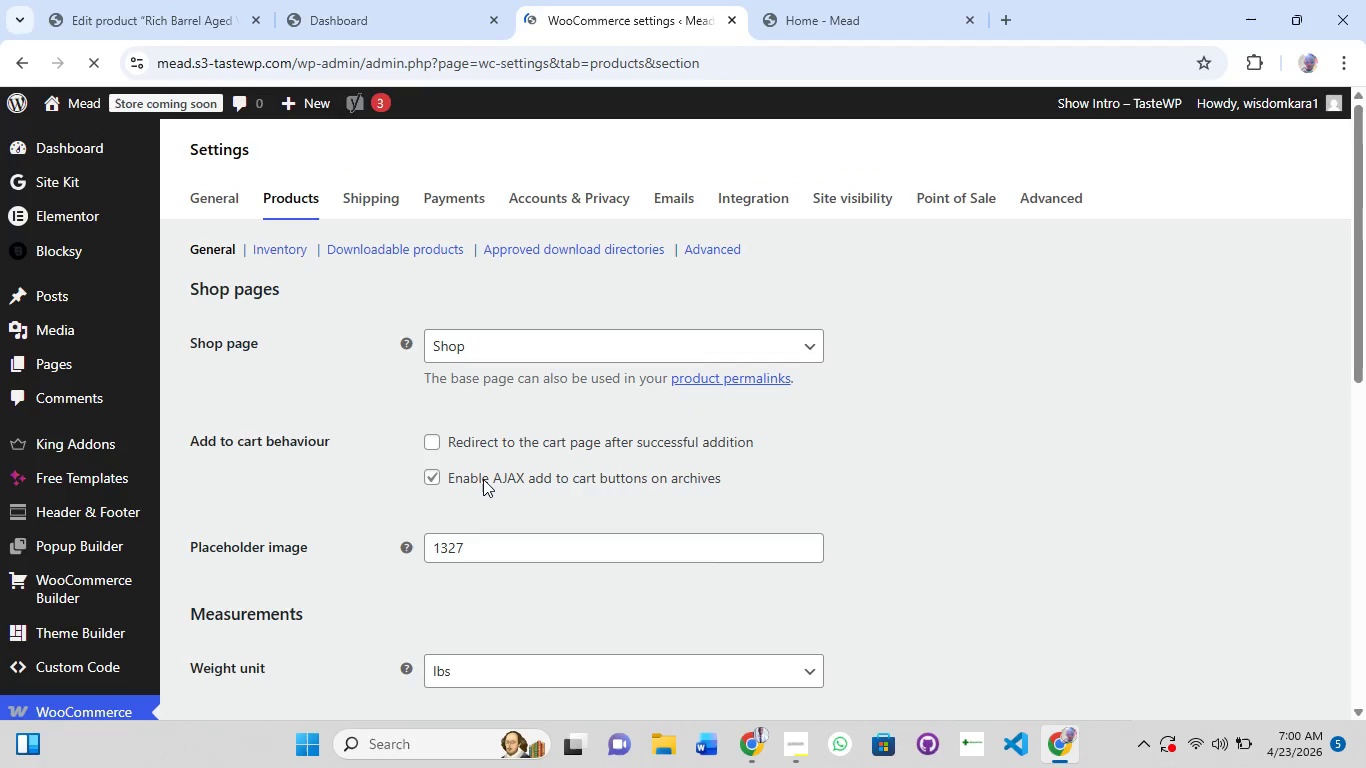 
scroll: coordinate [483, 479], scroll_direction: down, amount: 3.0
 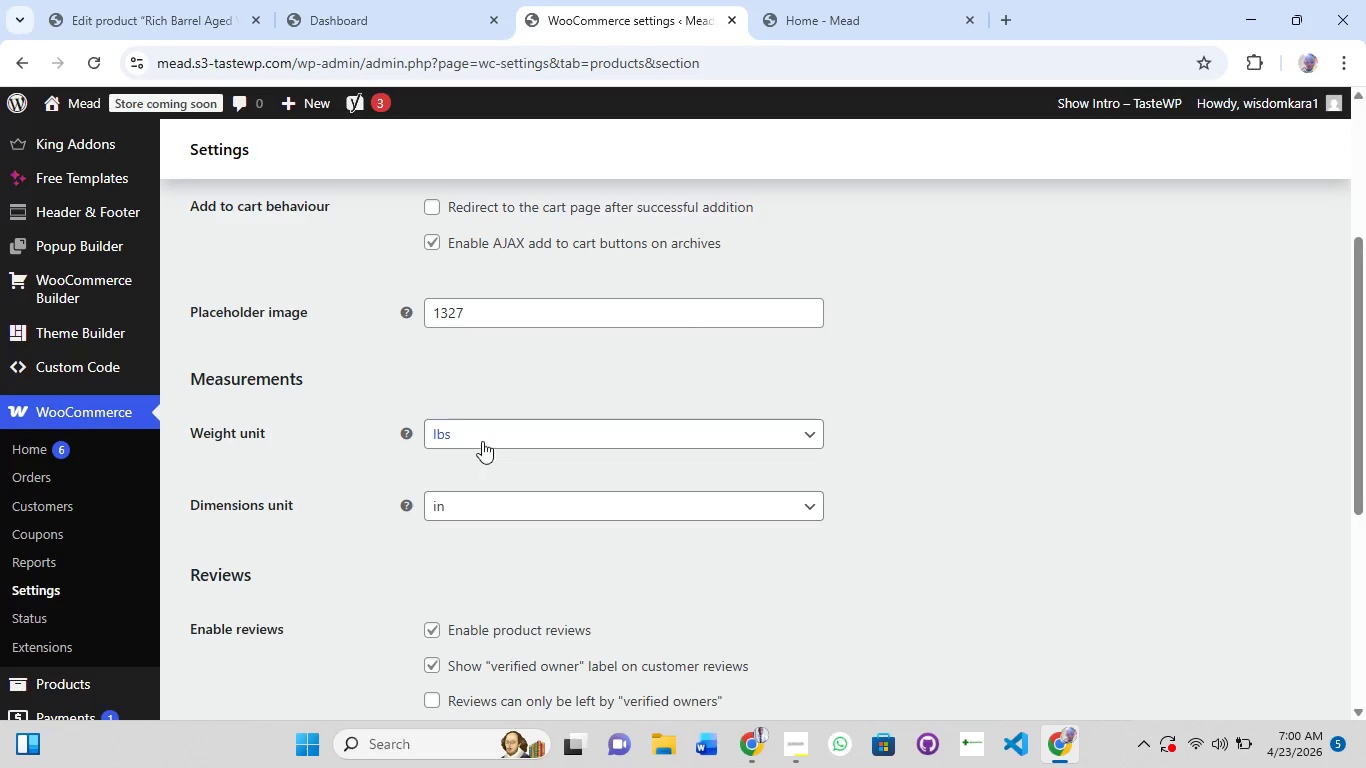 
left_click([482, 434])
 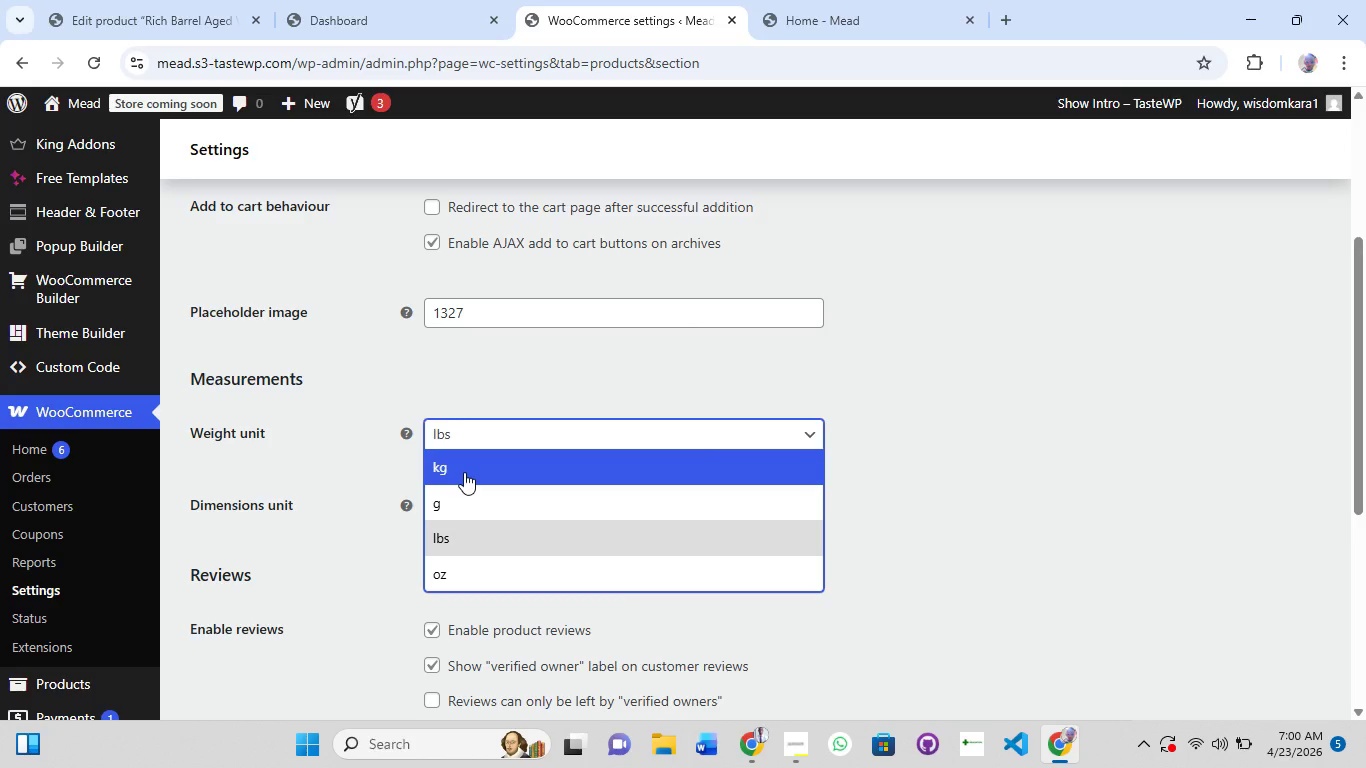 
left_click([464, 472])
 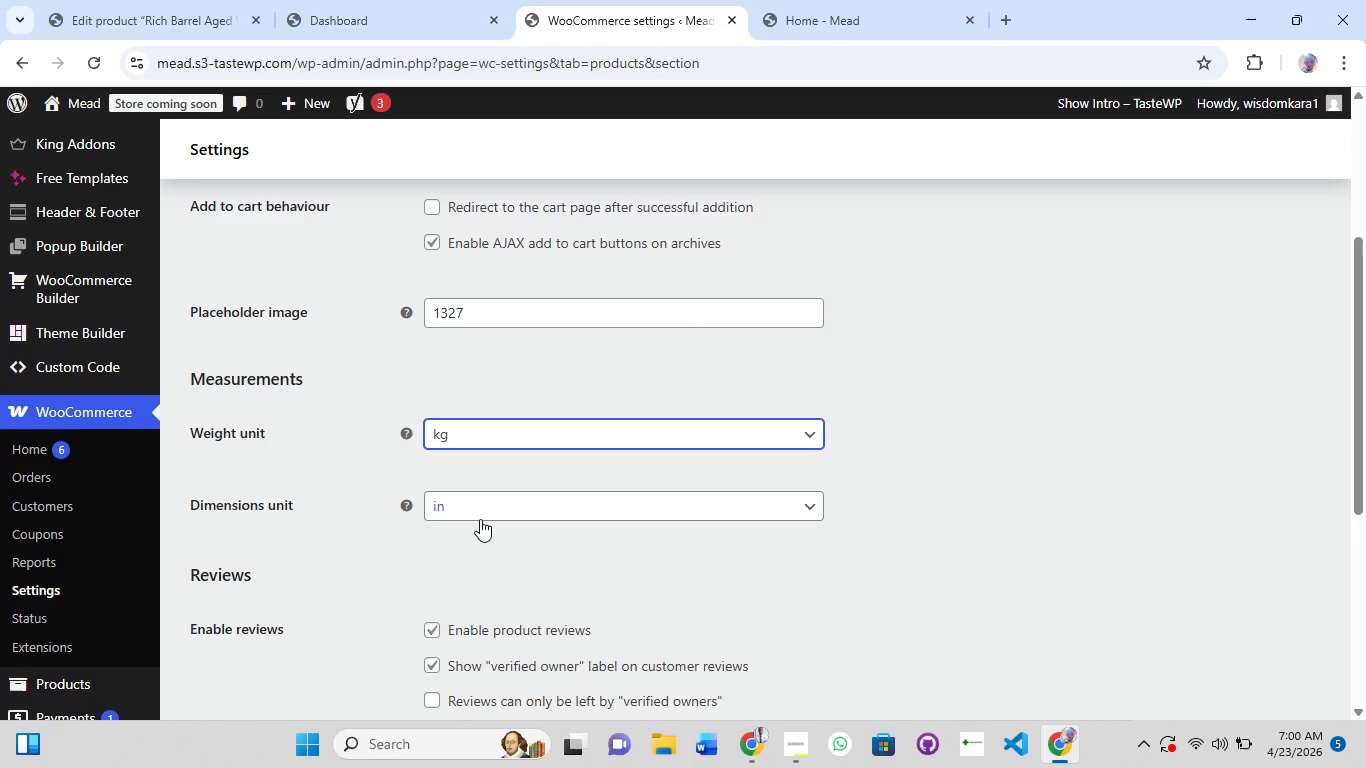 
left_click([480, 519])
 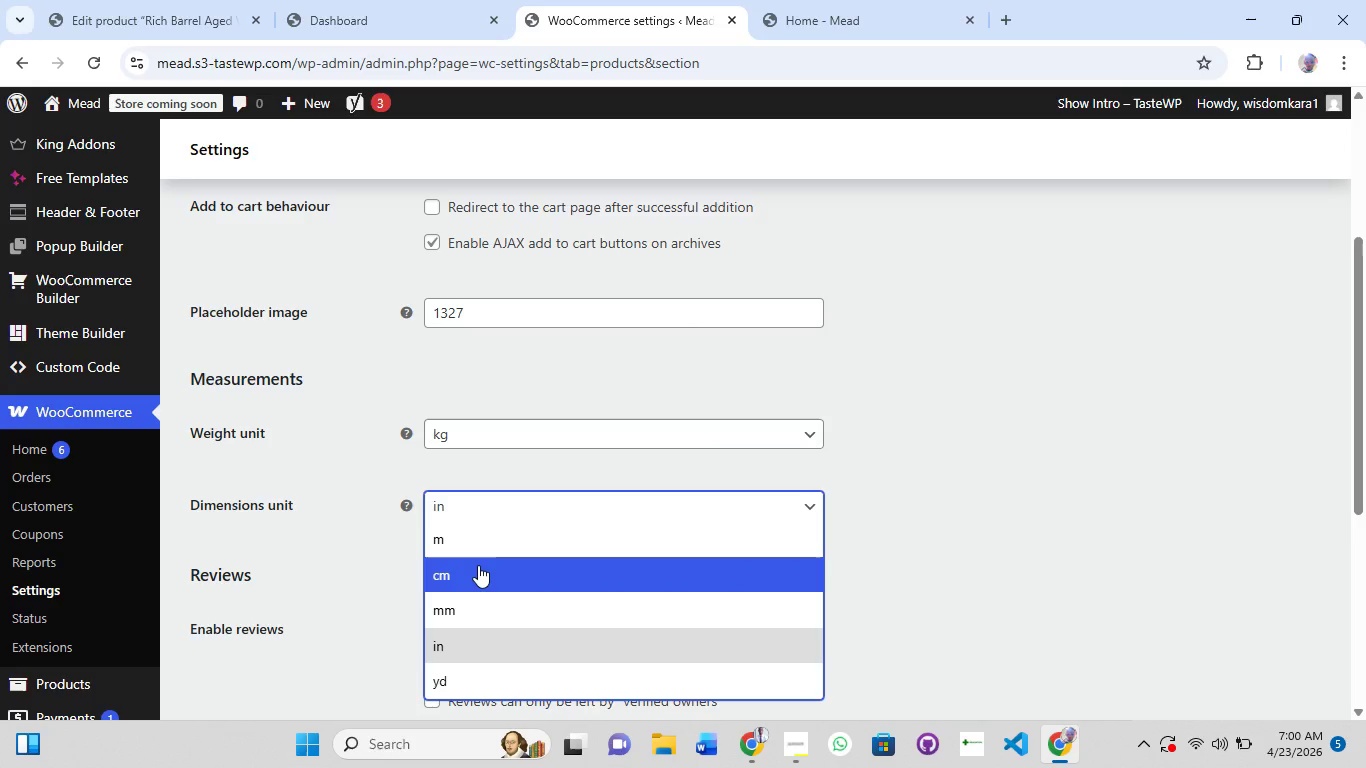 
left_click([478, 565])
 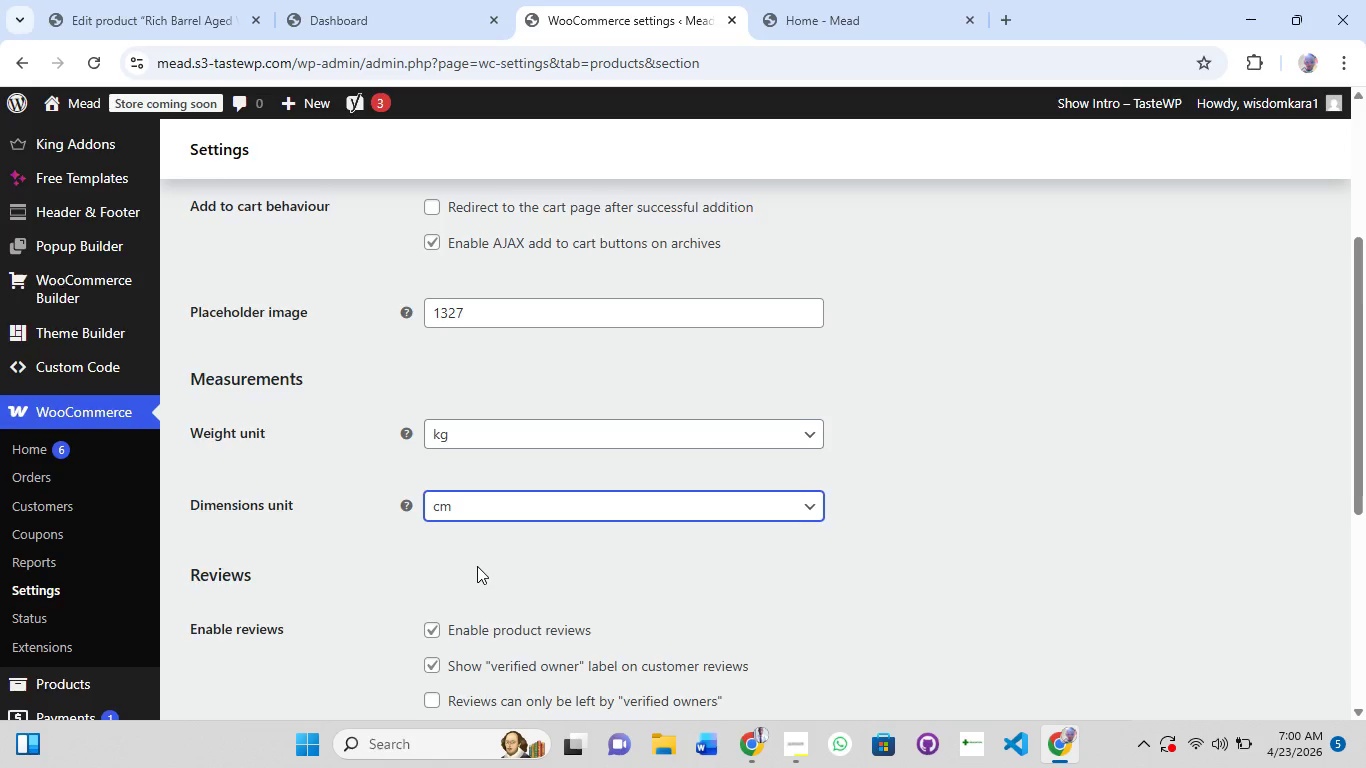 
scroll: coordinate [477, 566], scroll_direction: down, amount: 4.0
 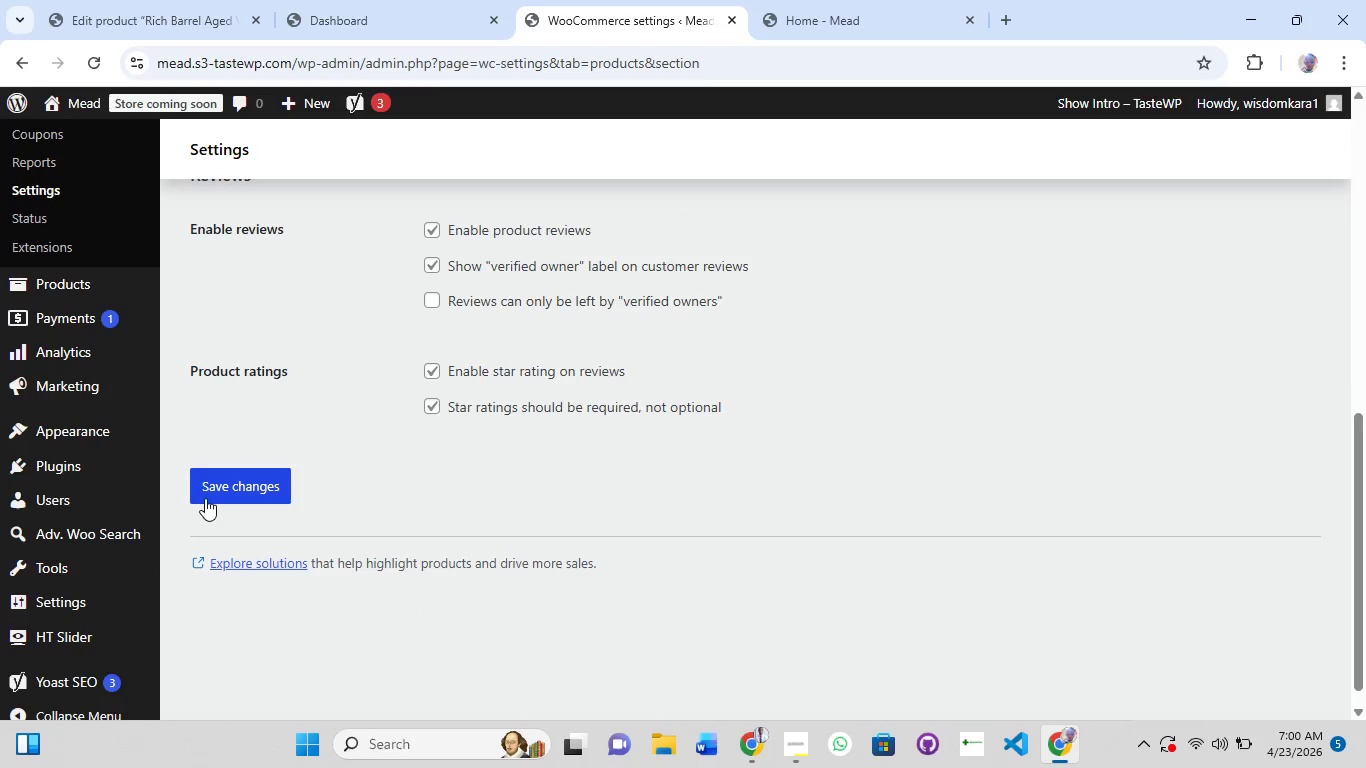 
left_click([204, 497])
 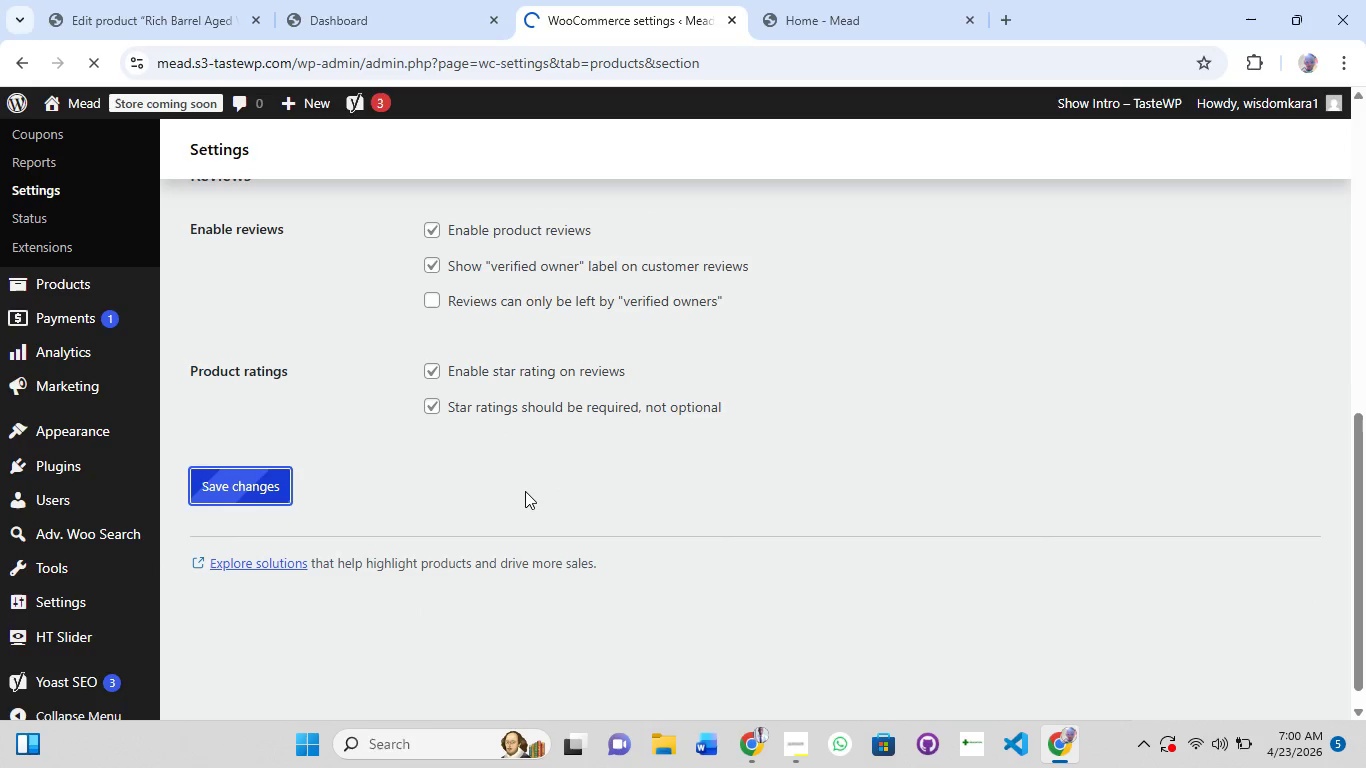 
scroll: coordinate [525, 491], scroll_direction: up, amount: 2.0
 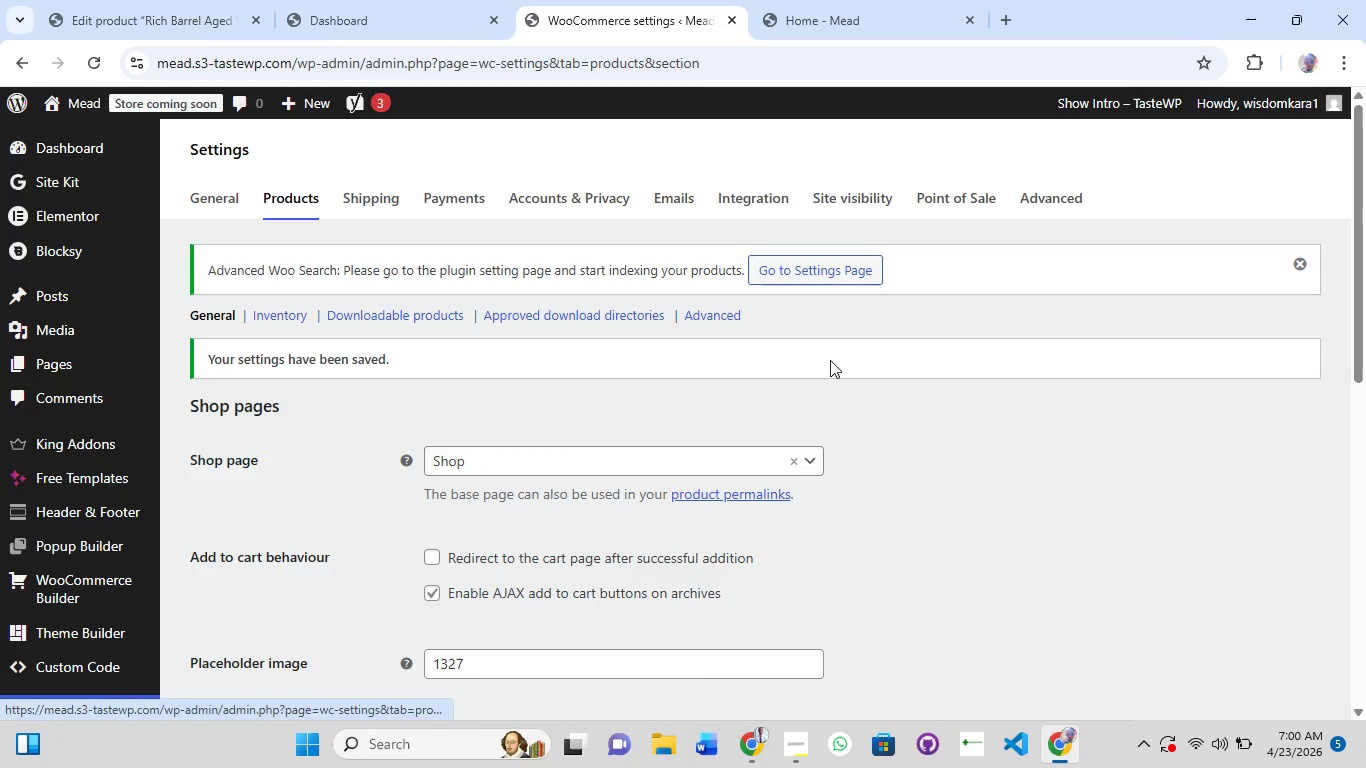 
left_click([707, 312])
 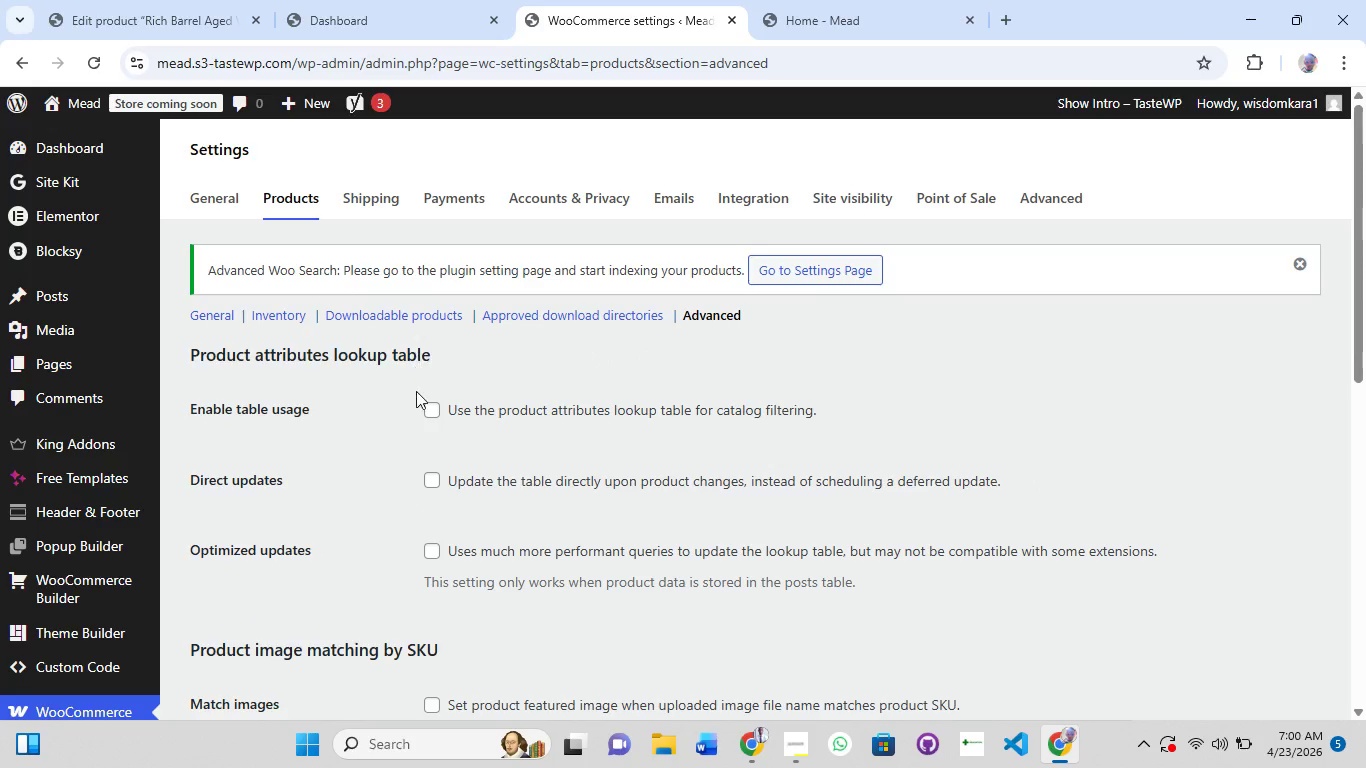 
scroll: coordinate [433, 419], scroll_direction: down, amount: 4.0
 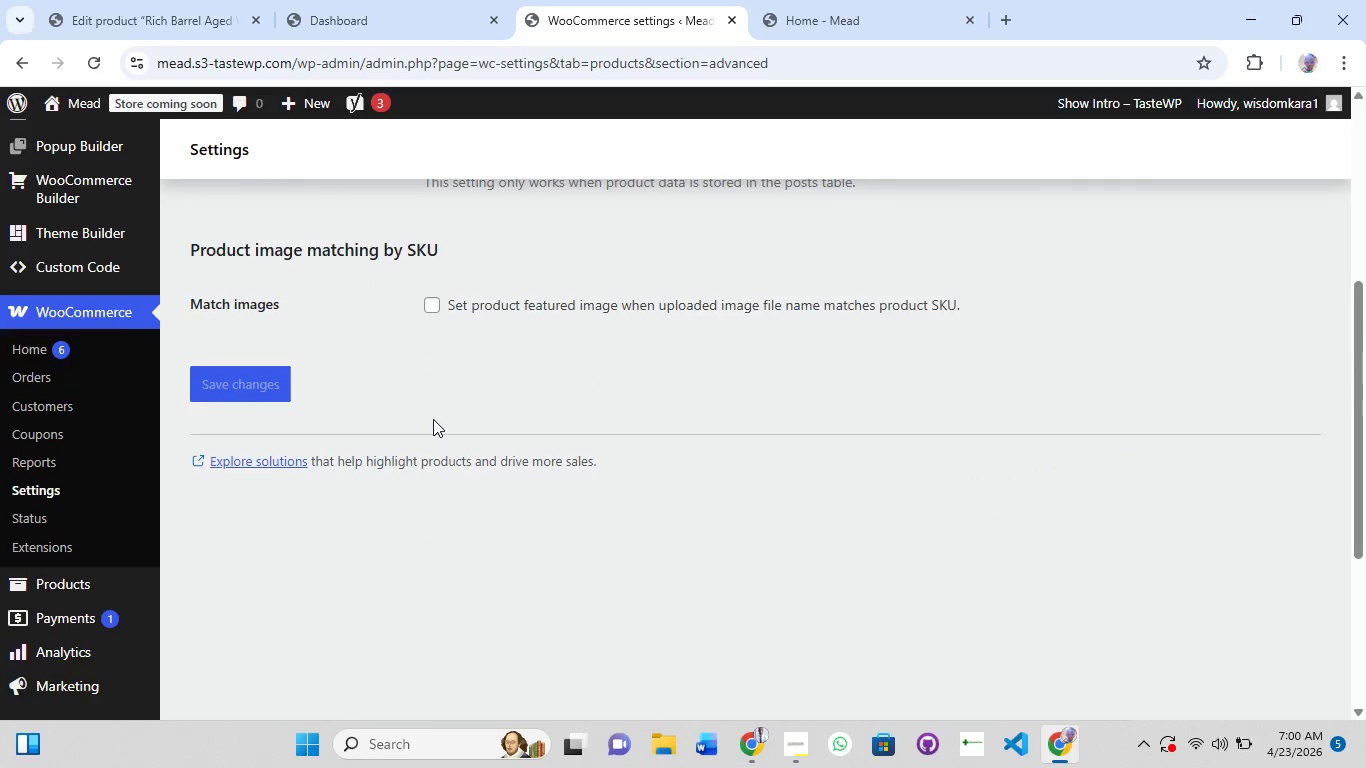 
scroll: coordinate [433, 419], scroll_direction: up, amount: 2.0
 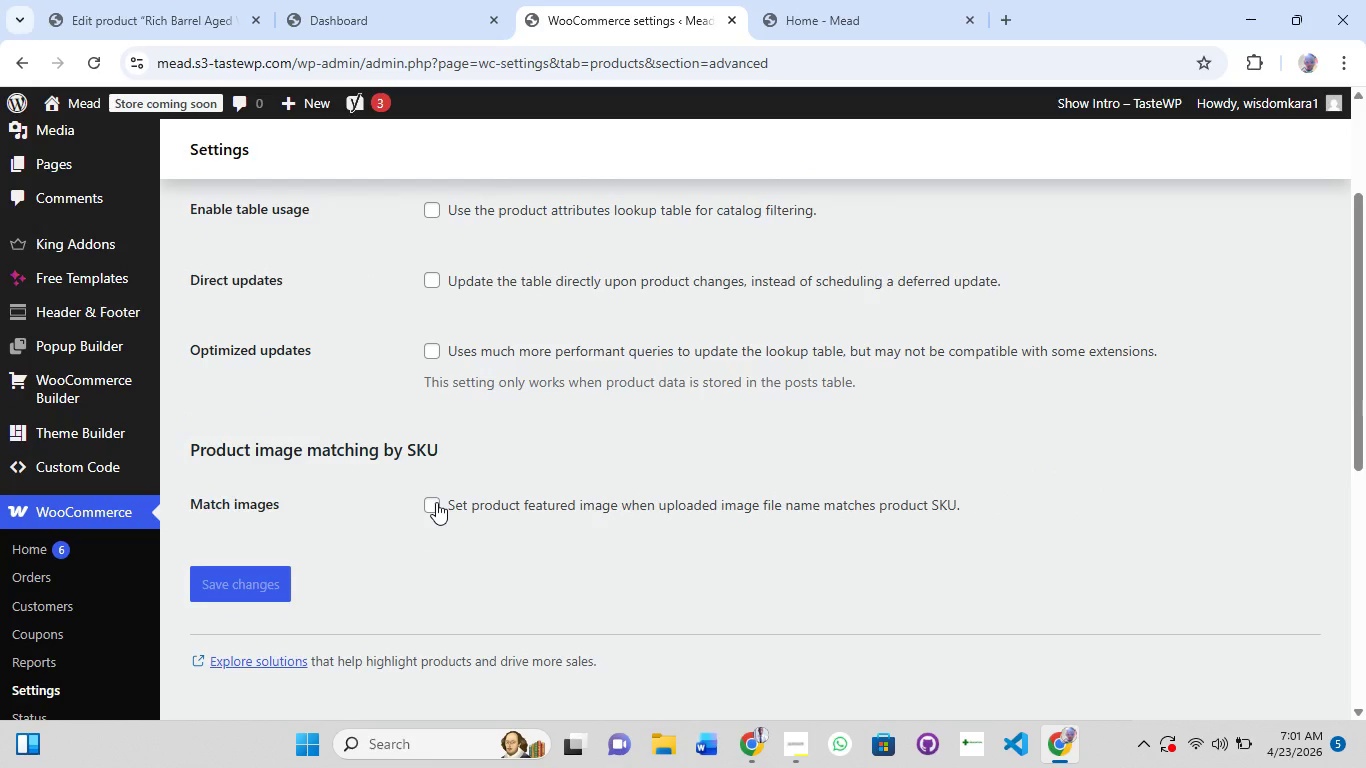 
wait(6.07)
 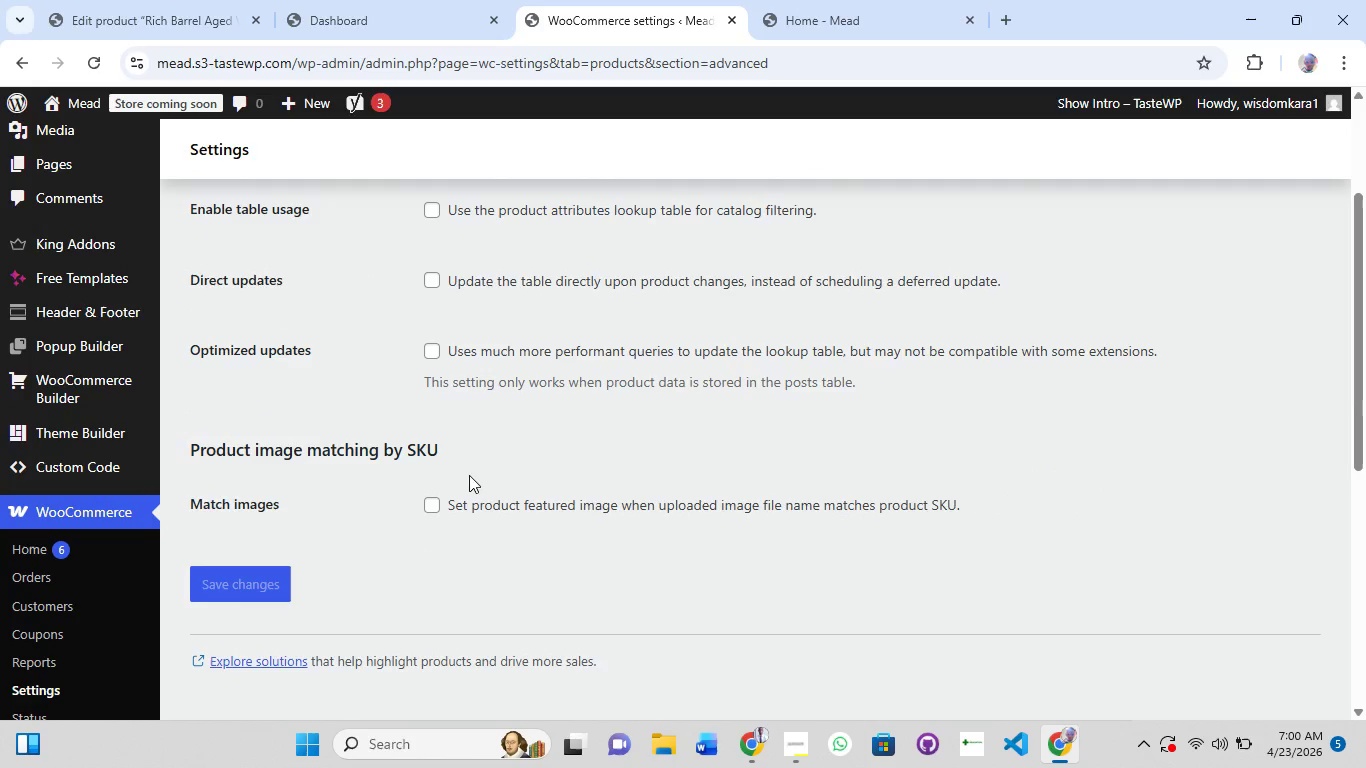 
left_click([436, 502])
 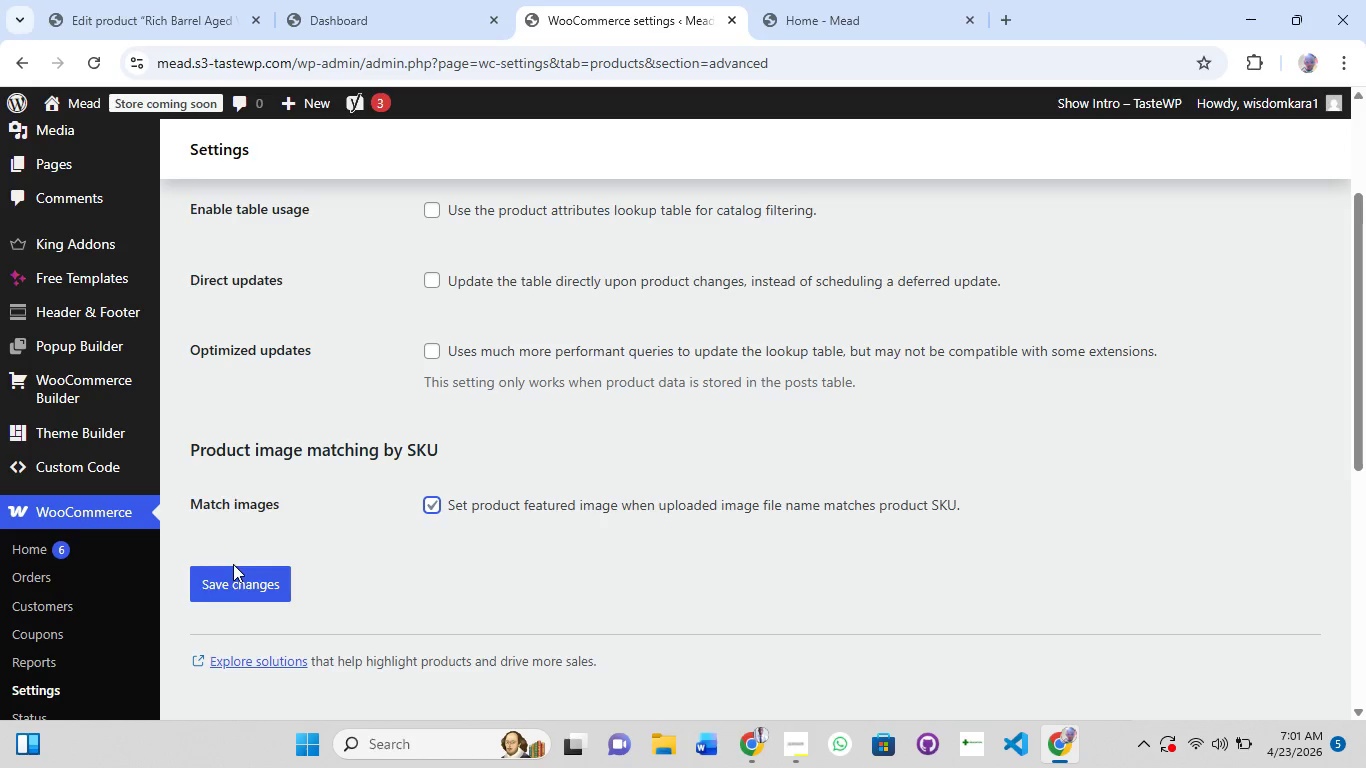 
left_click([240, 583])
 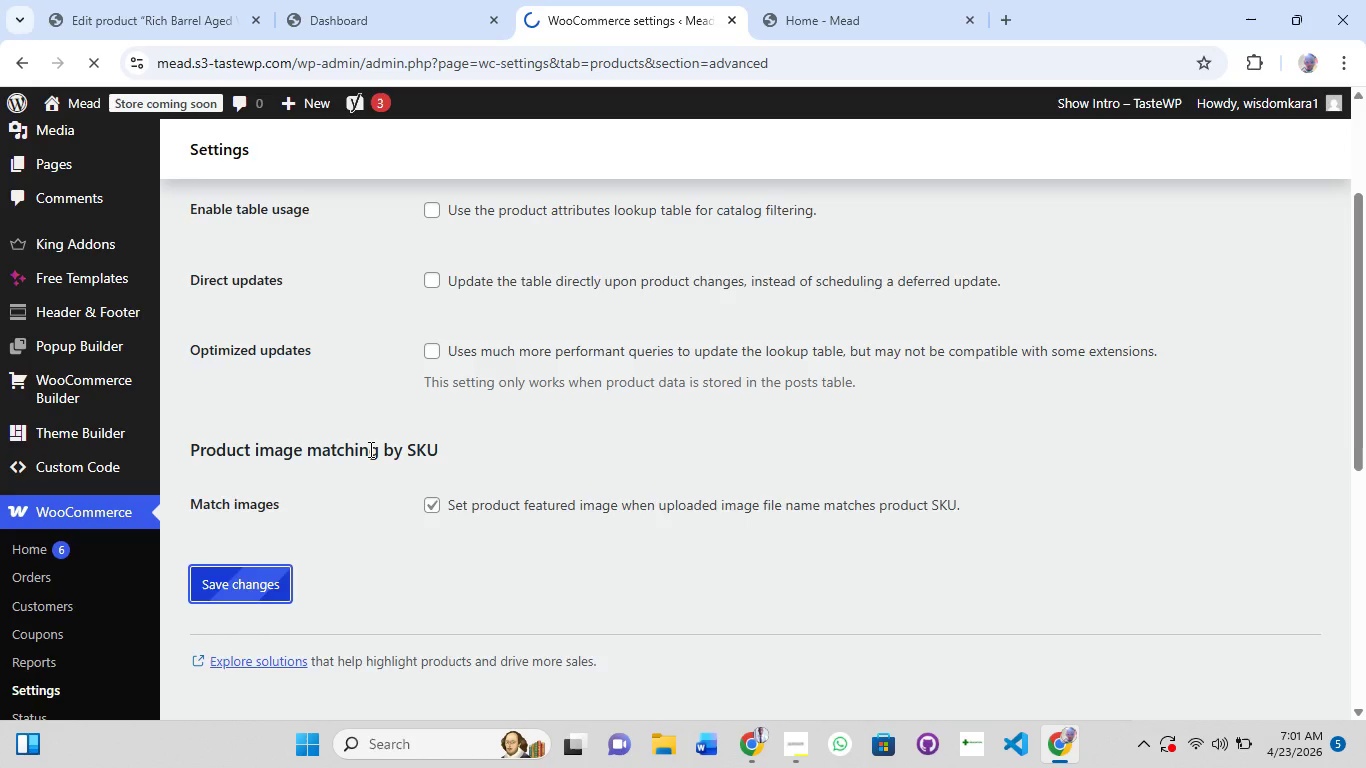 
scroll: coordinate [369, 449], scroll_direction: up, amount: 1.0
 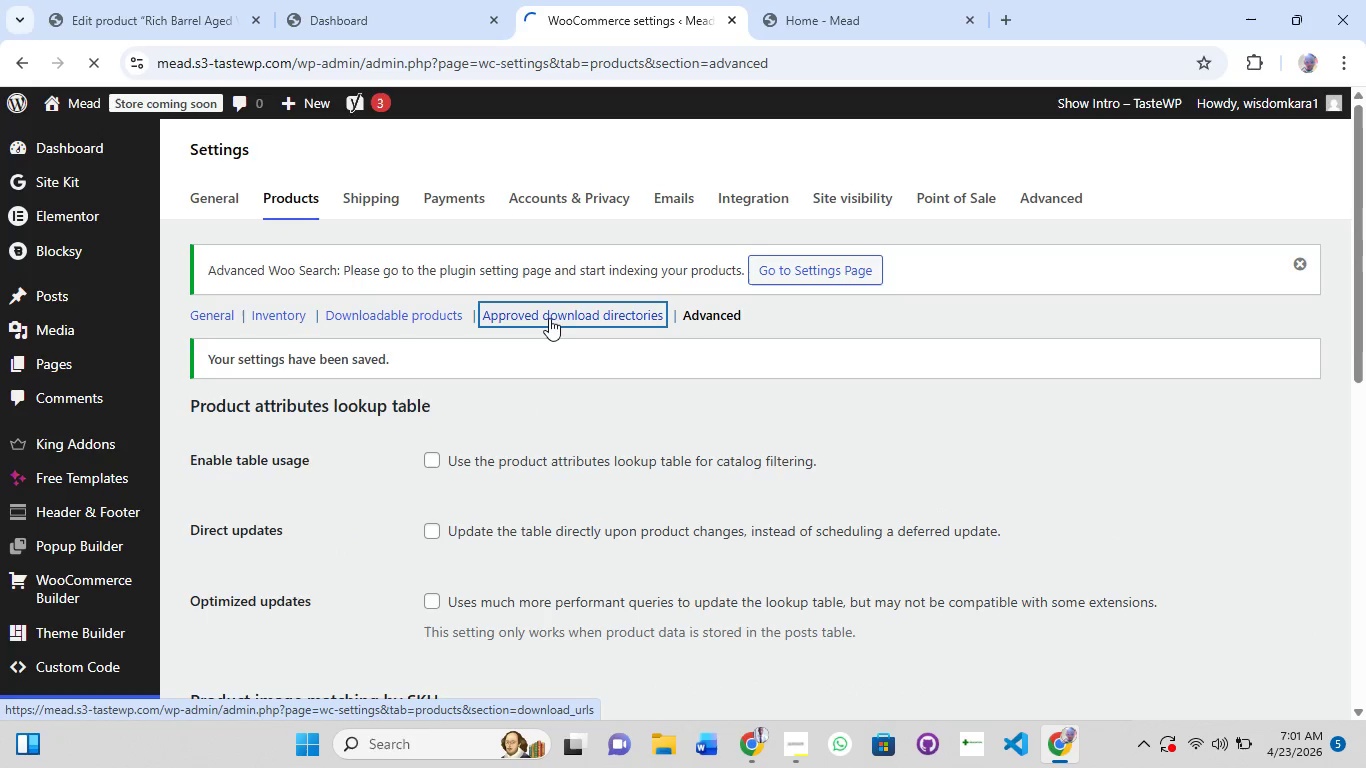 
wait(5.09)
 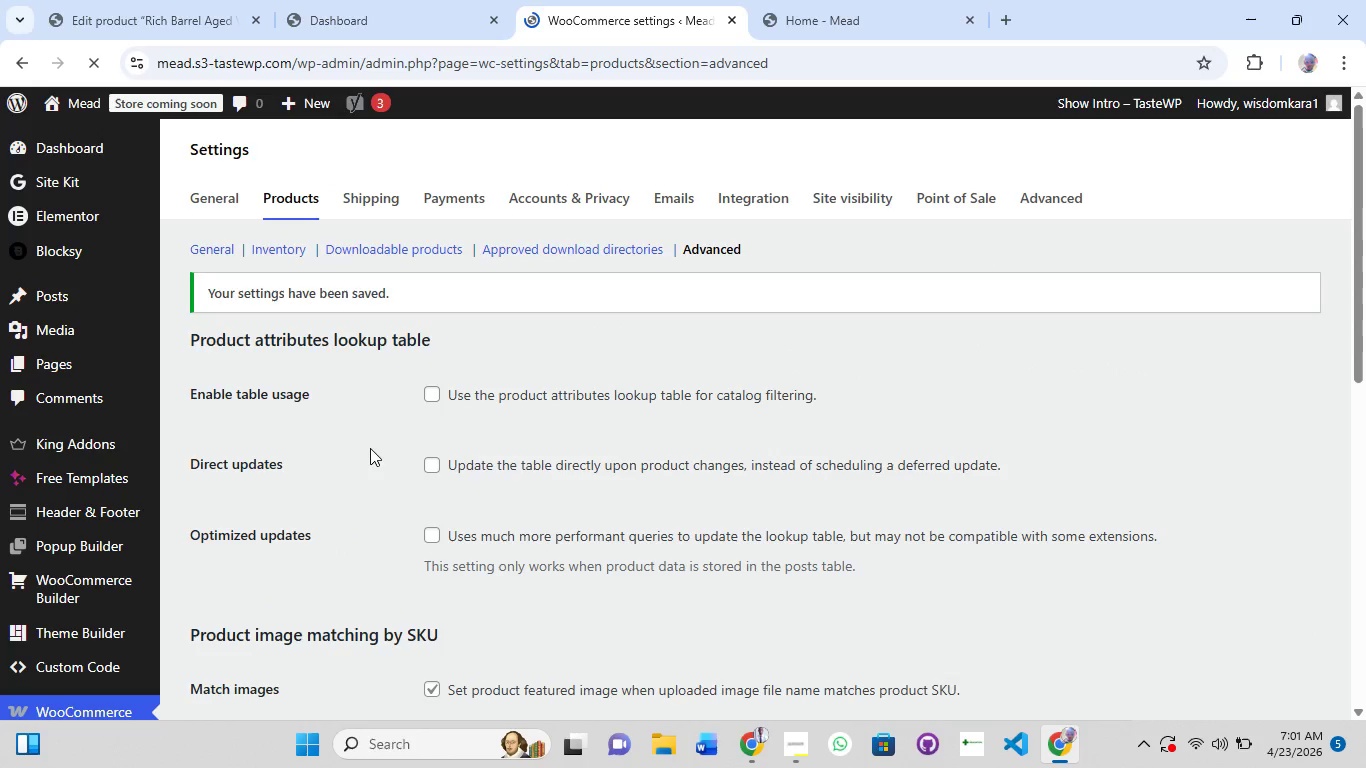 
scroll: coordinate [549, 518], scroll_direction: down, amount: 1.0
 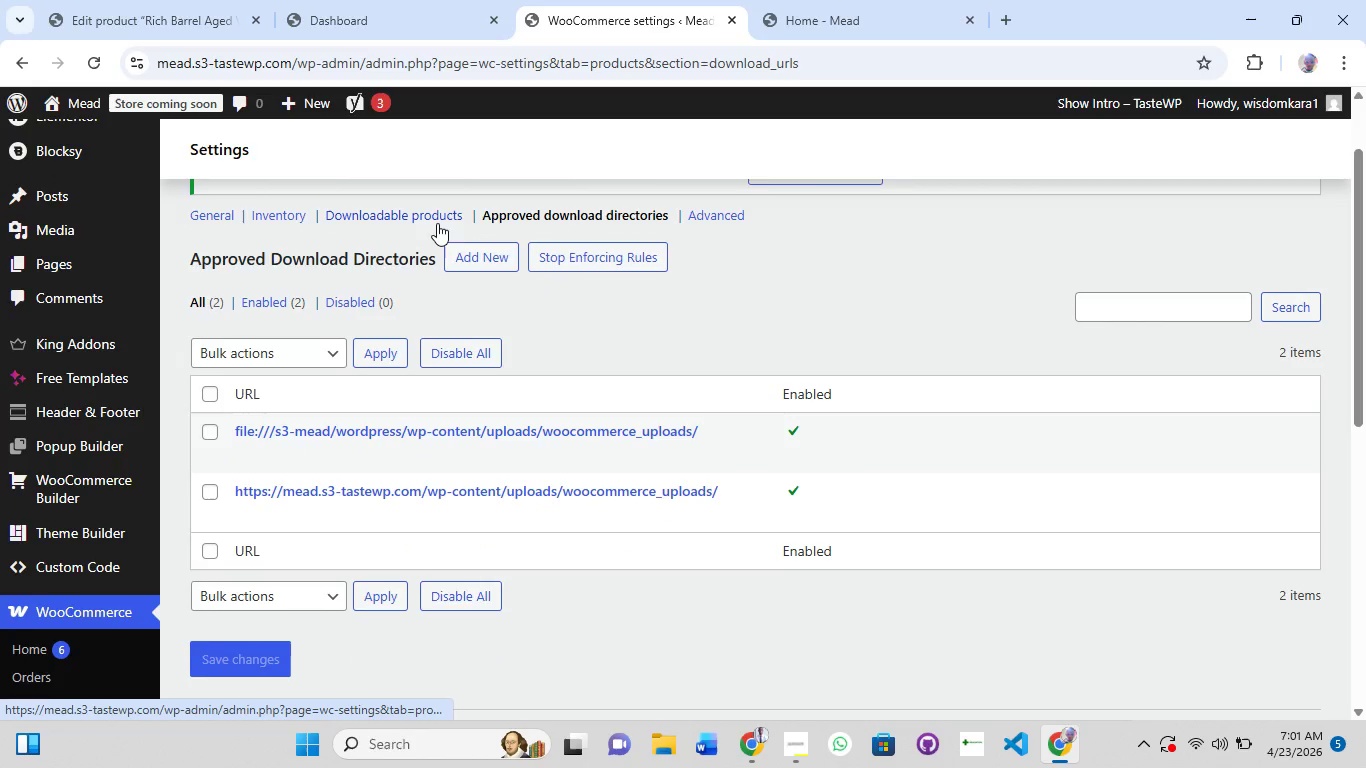 
scroll: coordinate [436, 222], scroll_direction: up, amount: 2.0
 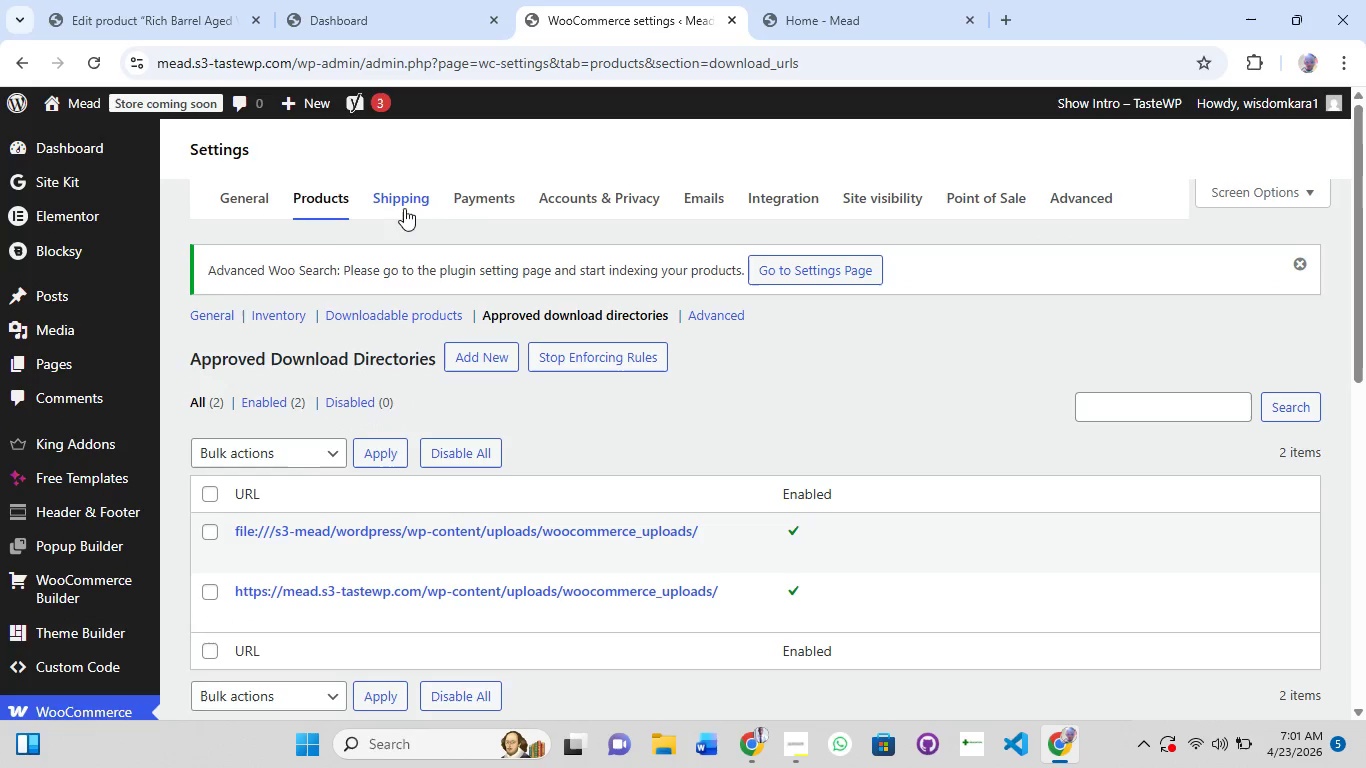 
left_click([394, 208])
 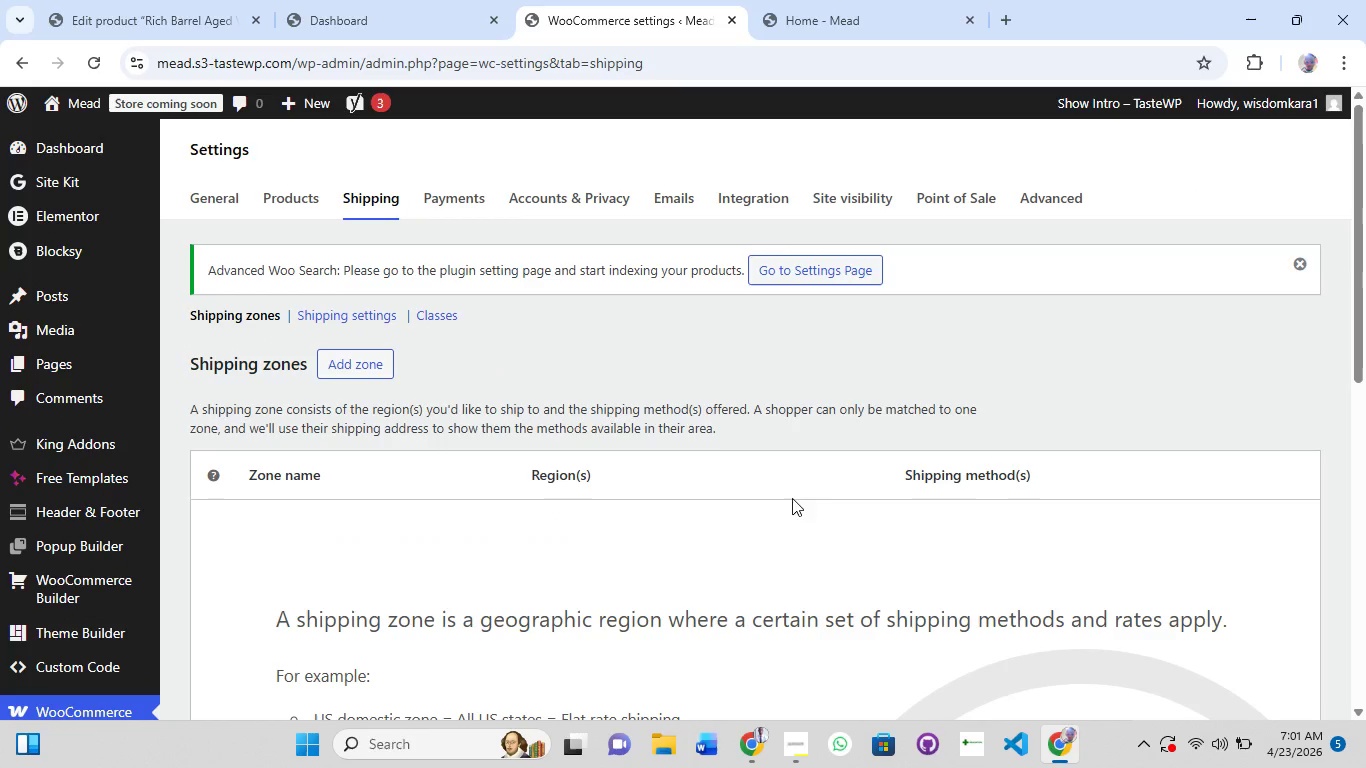 
scroll: coordinate [462, 477], scroll_direction: down, amount: 3.0
 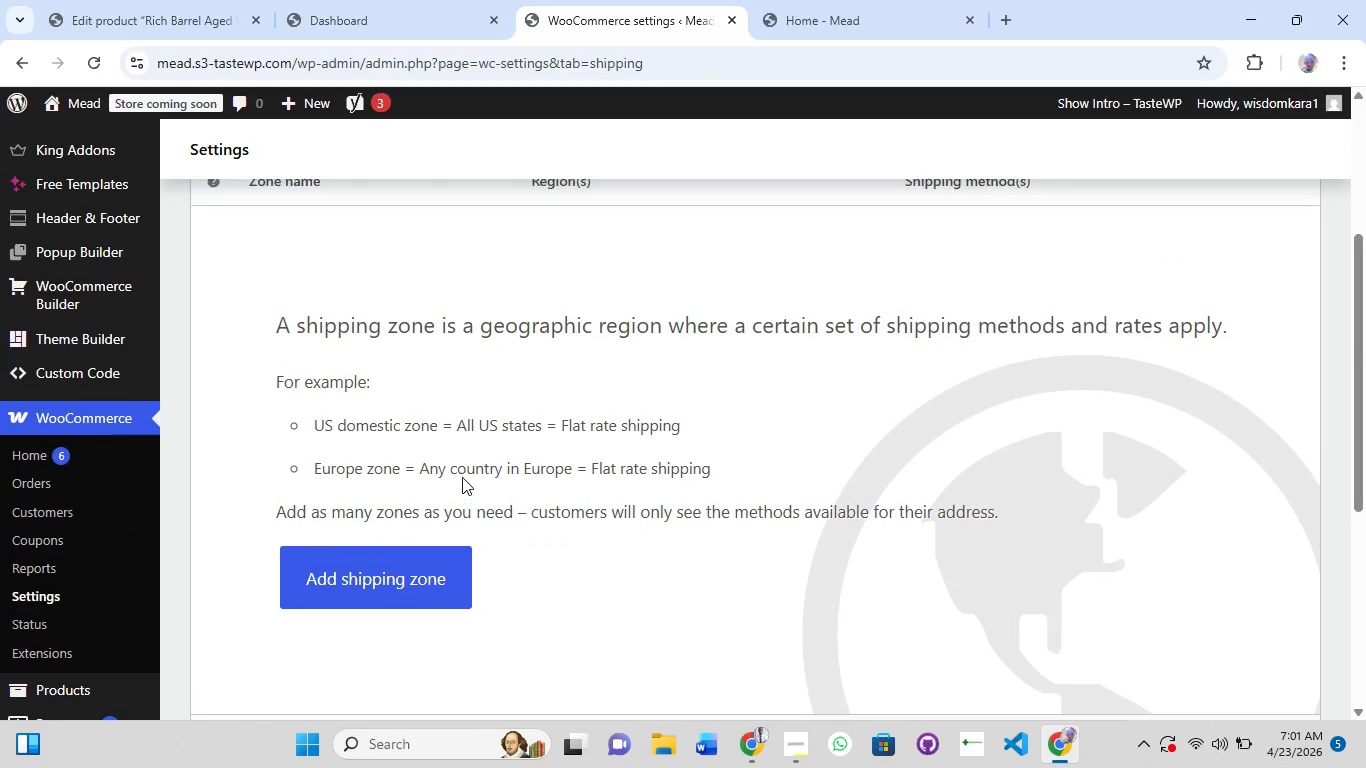 
scroll: coordinate [462, 477], scroll_direction: up, amount: 1.0
 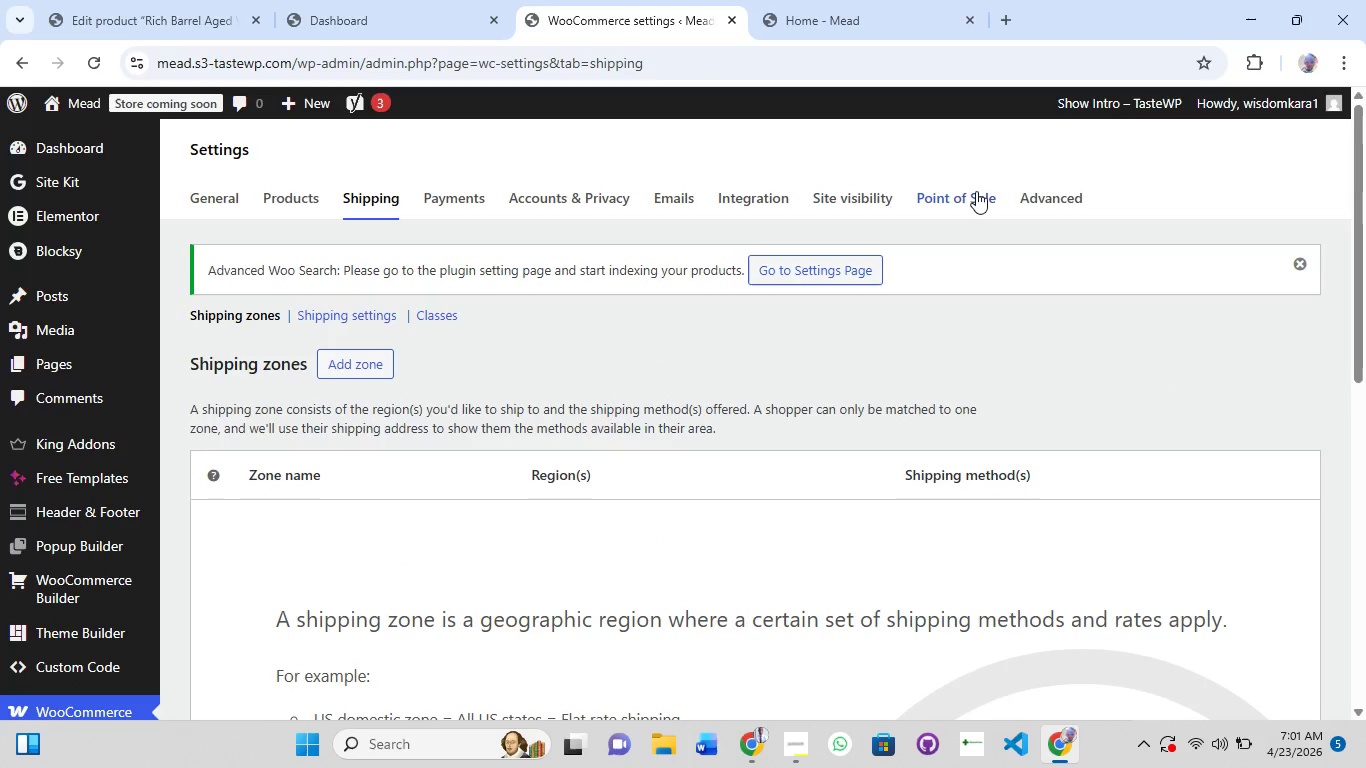 
left_click([1039, 195])
 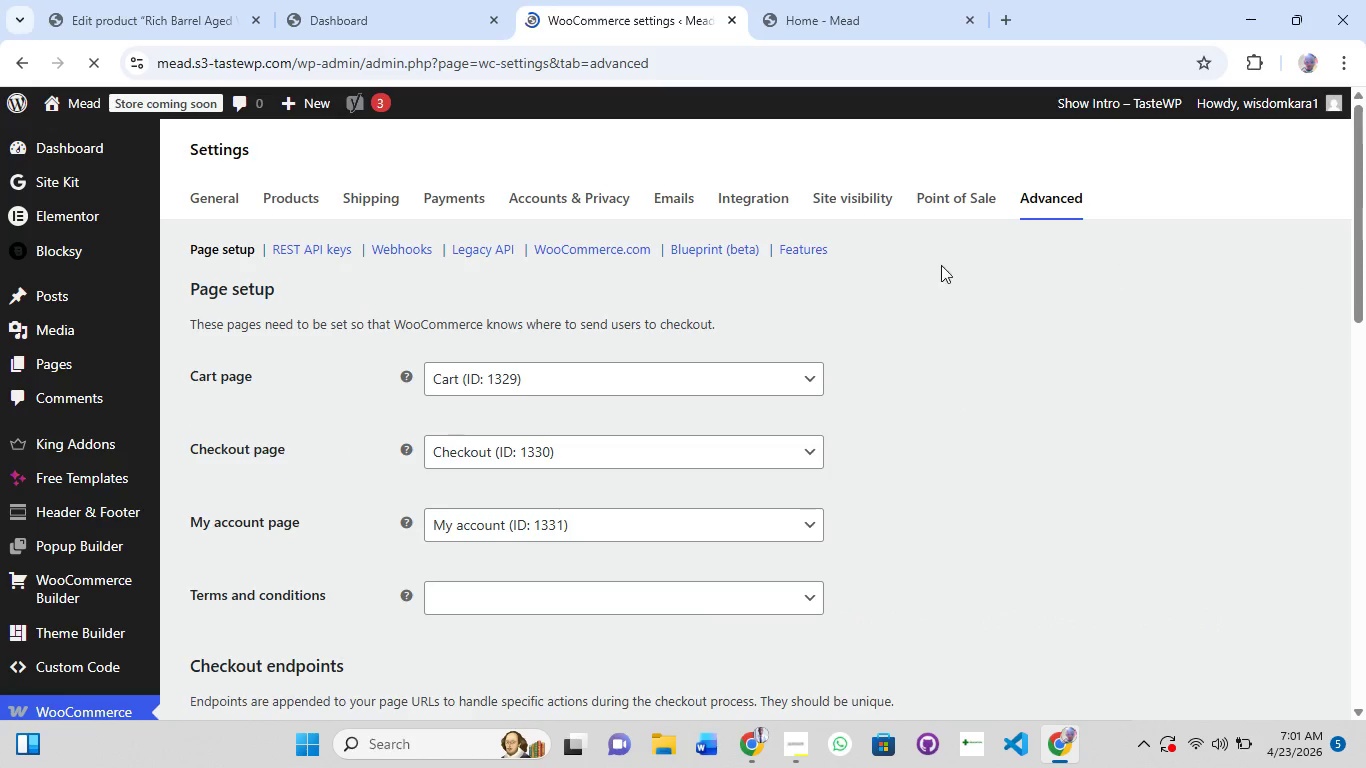 
scroll: coordinate [655, 339], scroll_direction: down, amount: 7.0
 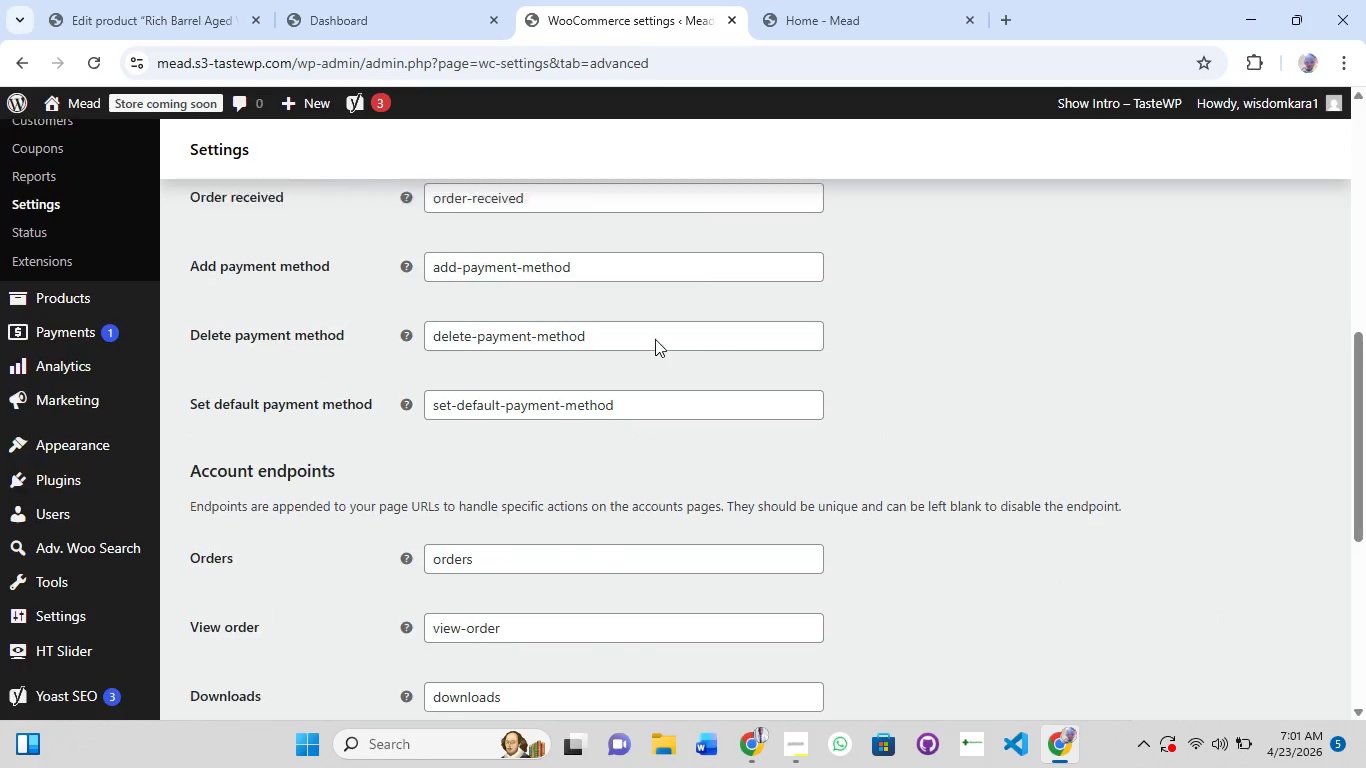 
scroll: coordinate [655, 339], scroll_direction: up, amount: 12.0
 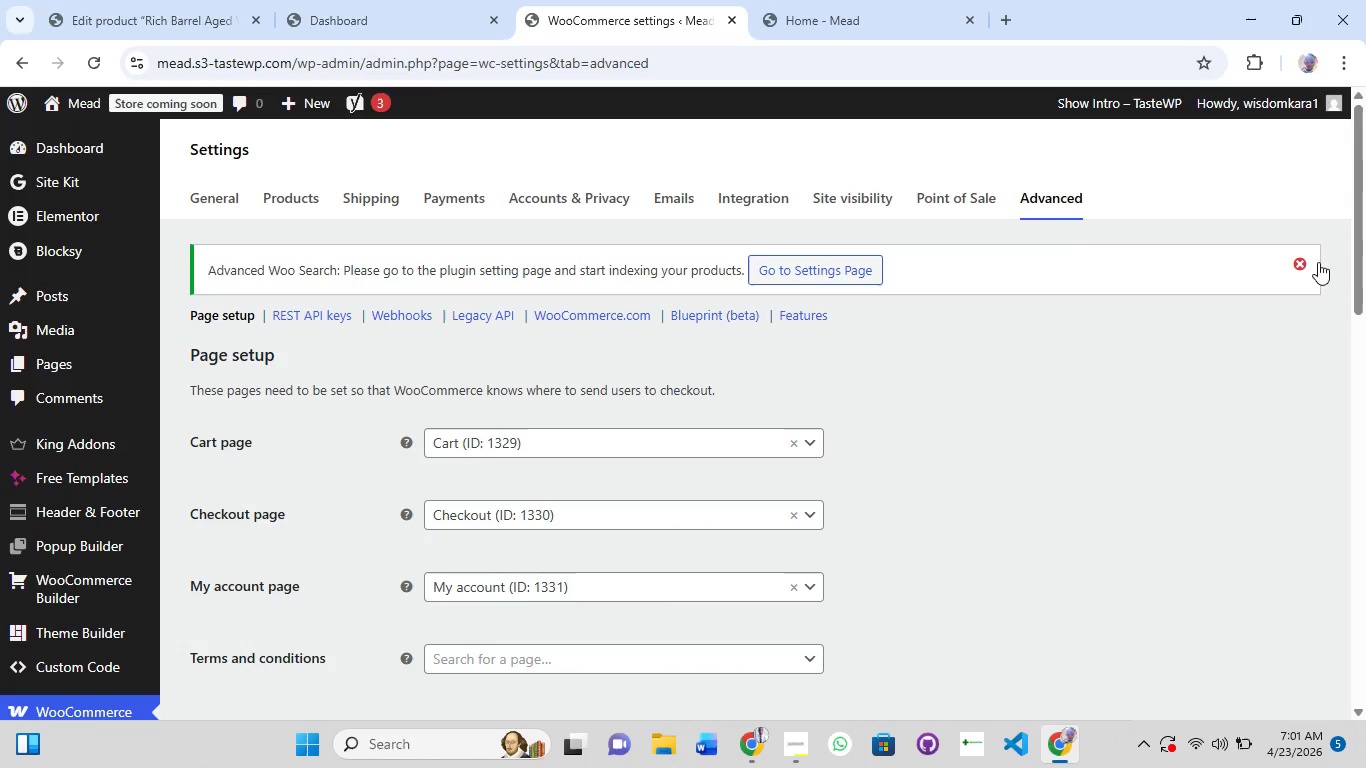 
left_click([1300, 264])
 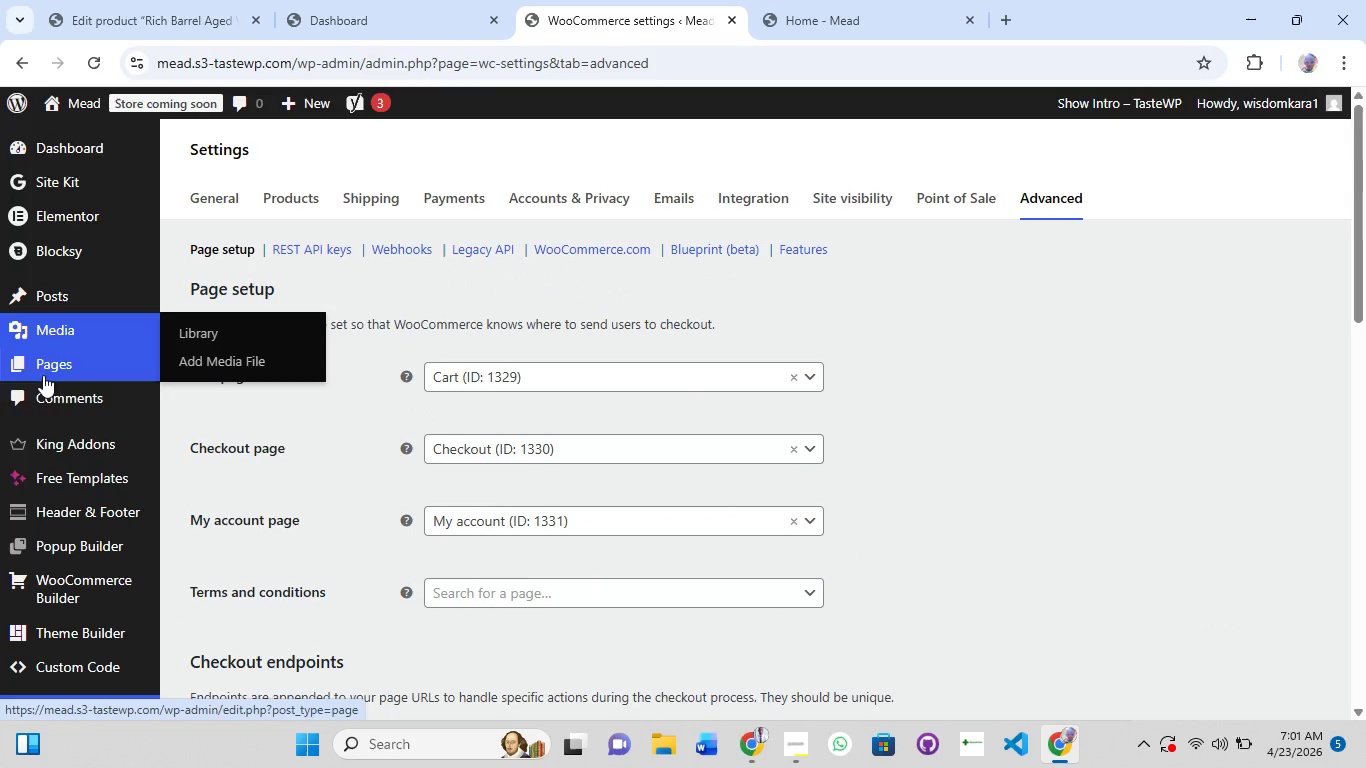 
scroll: coordinate [53, 559], scroll_direction: down, amount: 5.0
 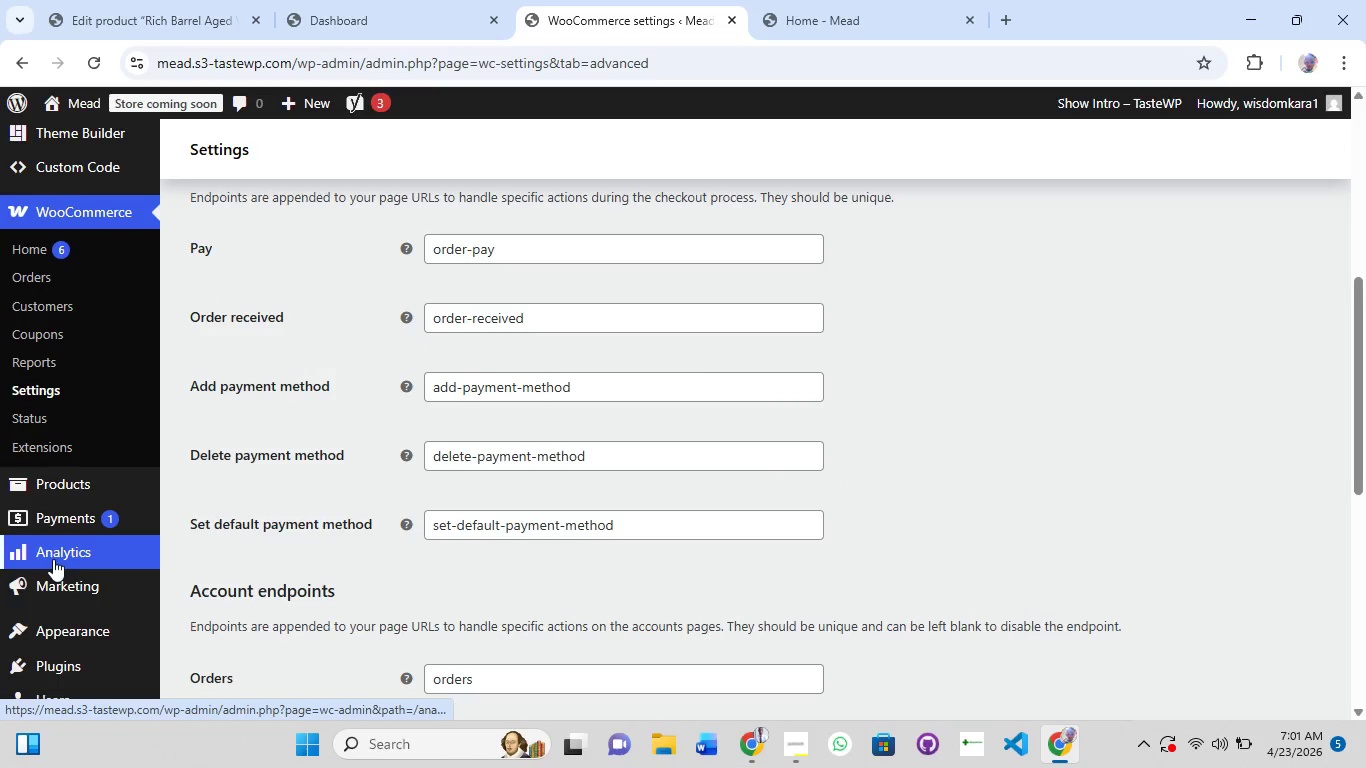 
scroll: coordinate [53, 559], scroll_direction: up, amount: 3.0
 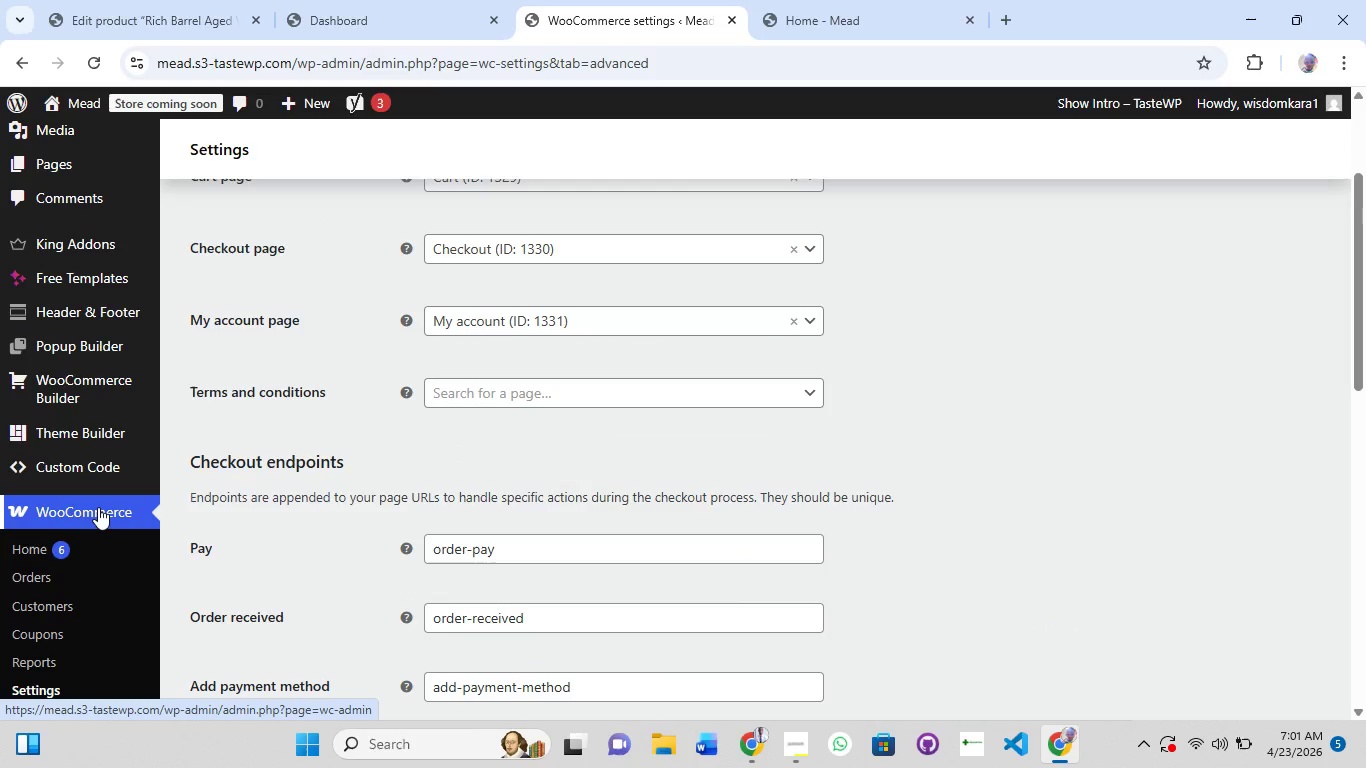 
scroll: coordinate [45, 561], scroll_direction: down, amount: 3.0
 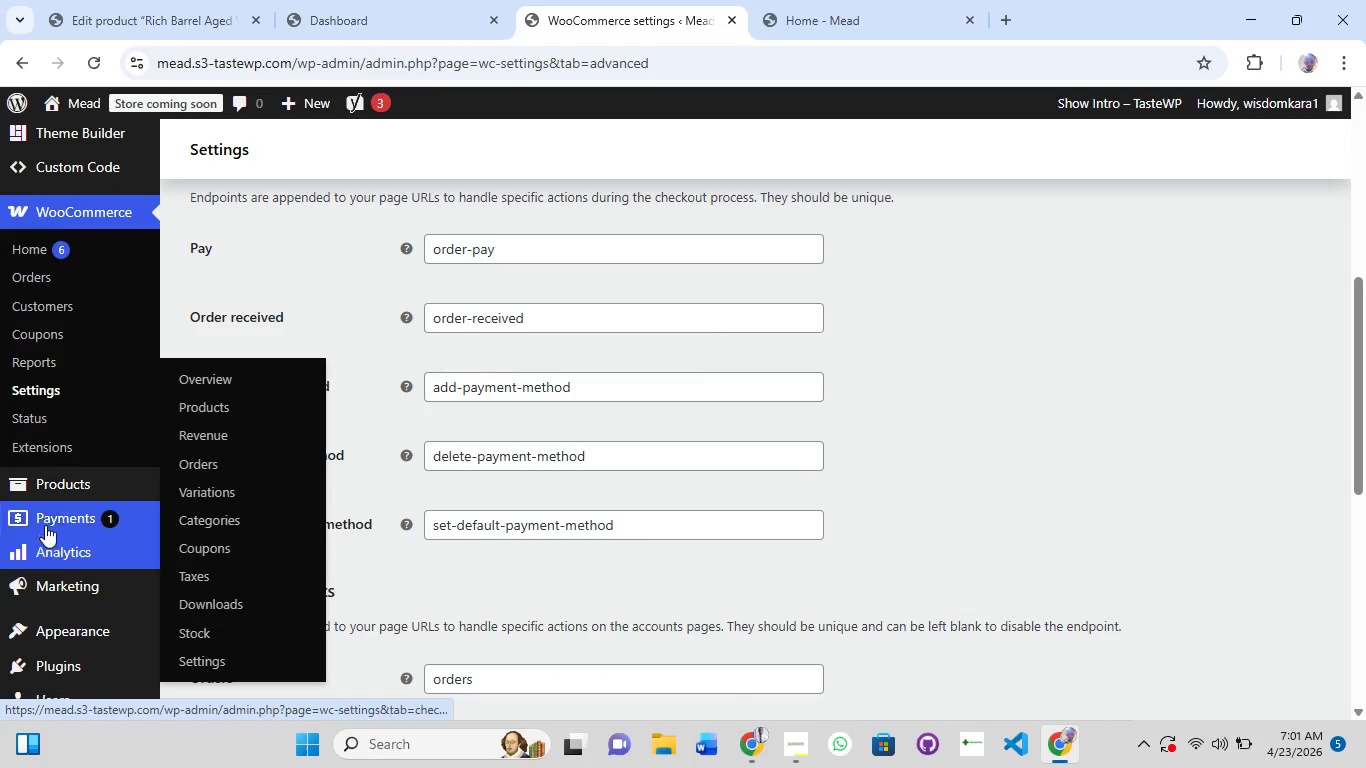 
mouse_move([81, 482])
 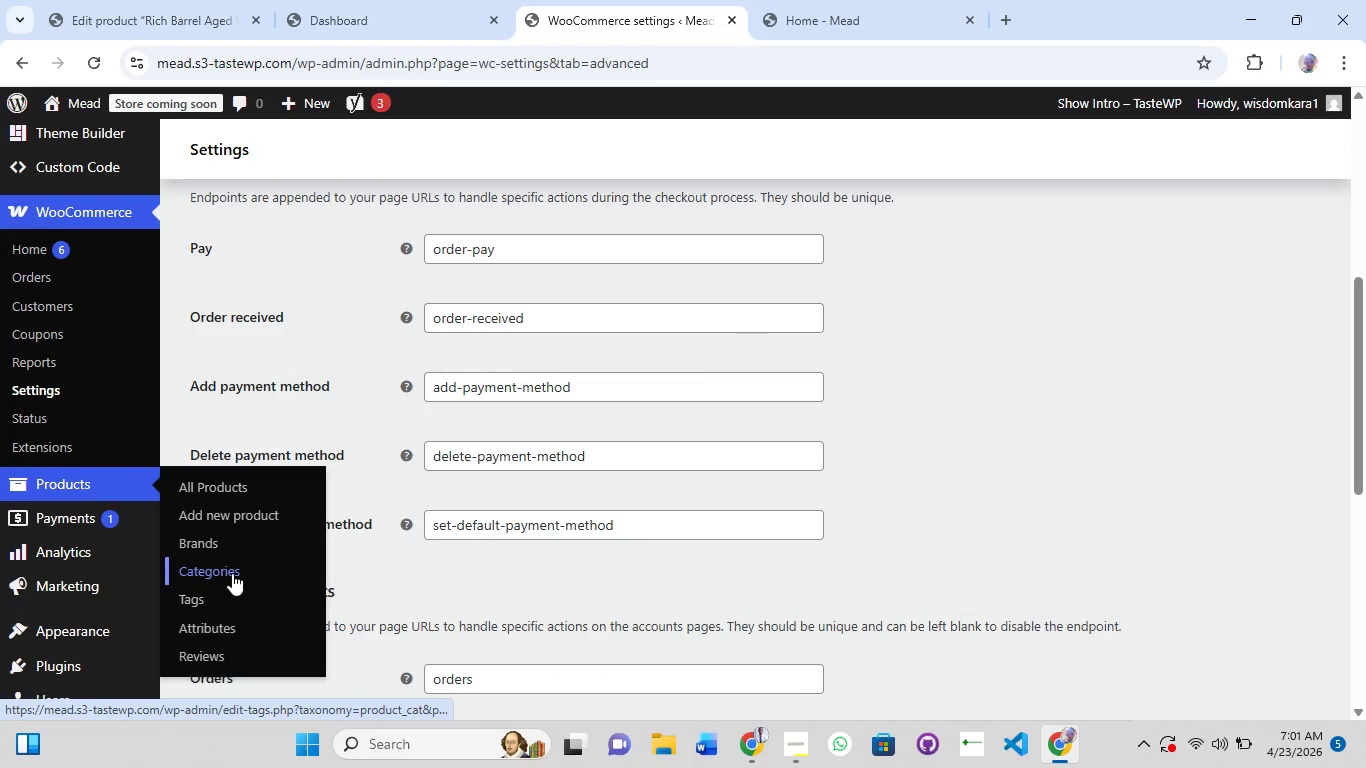 
left_click([231, 570])
 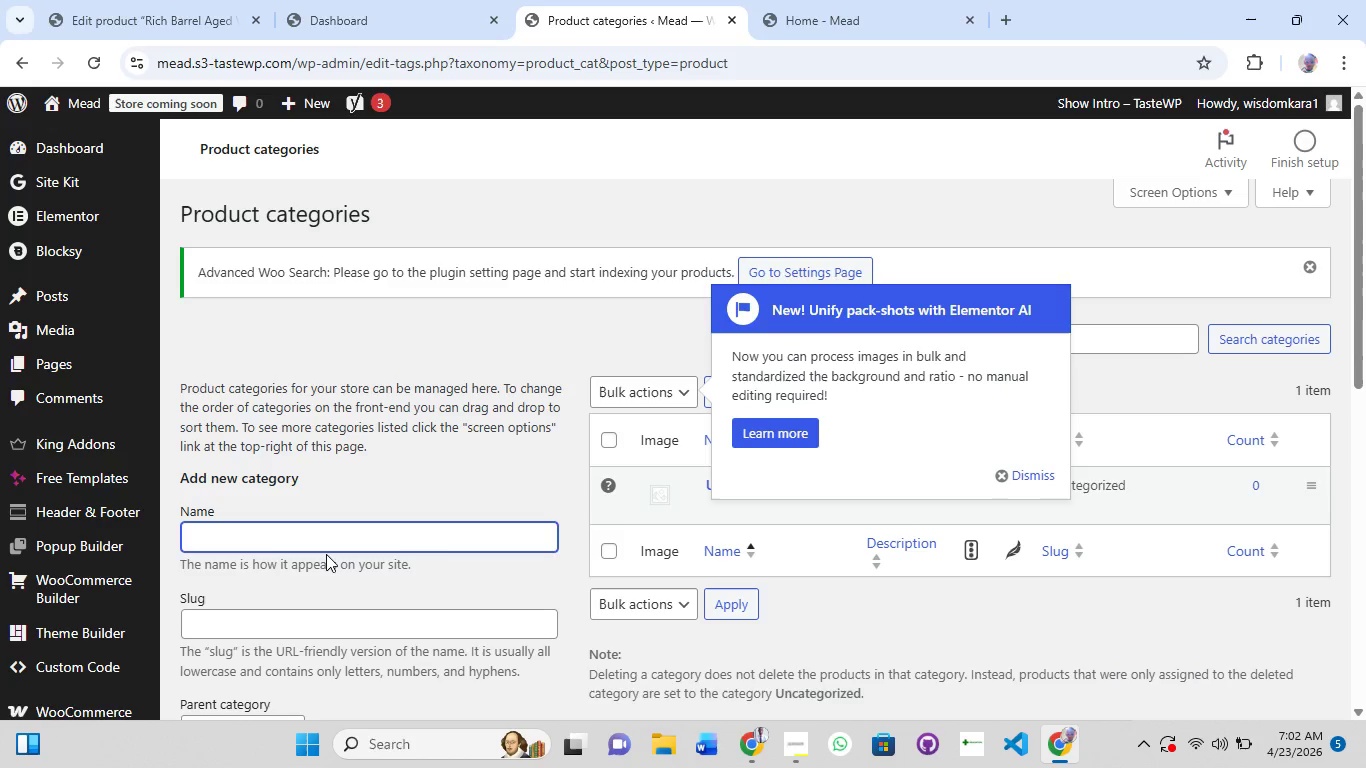 
wait(25.47)
 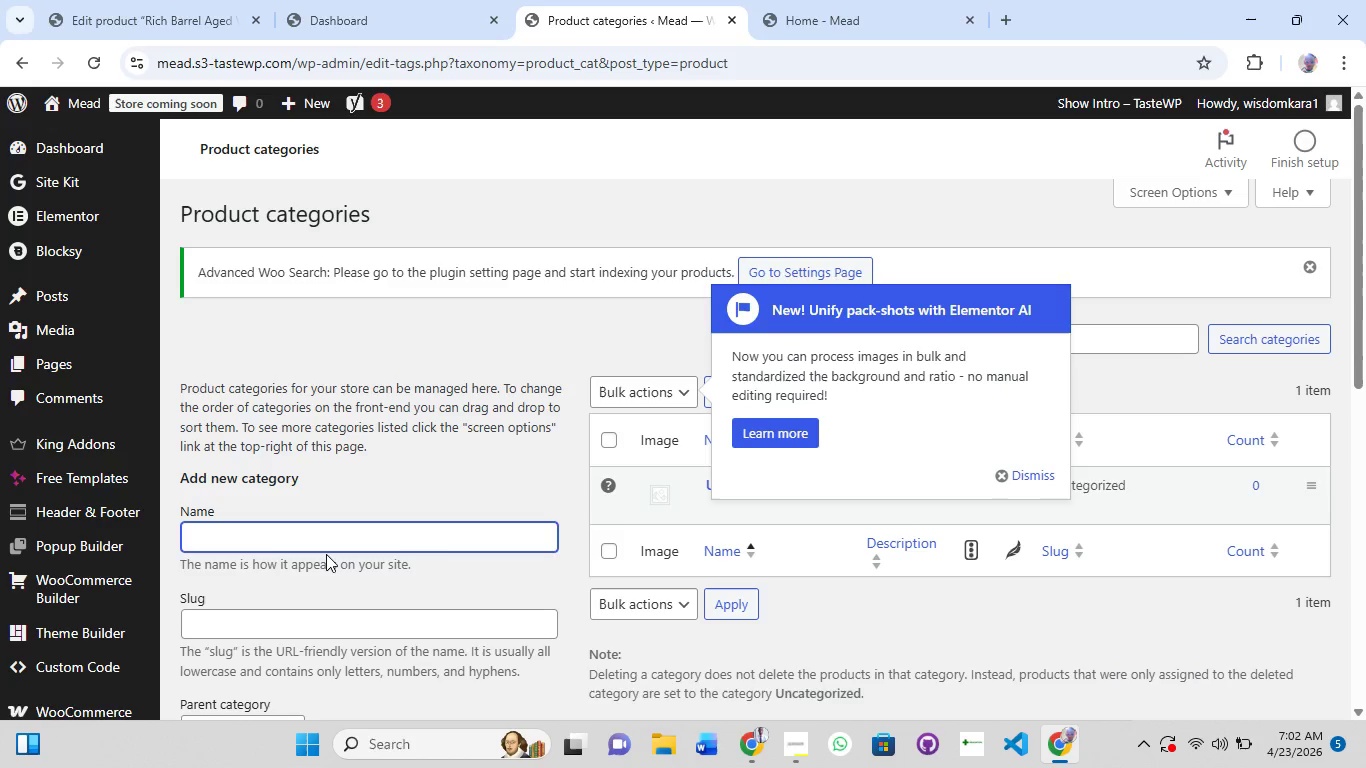 
left_click([380, 4])
 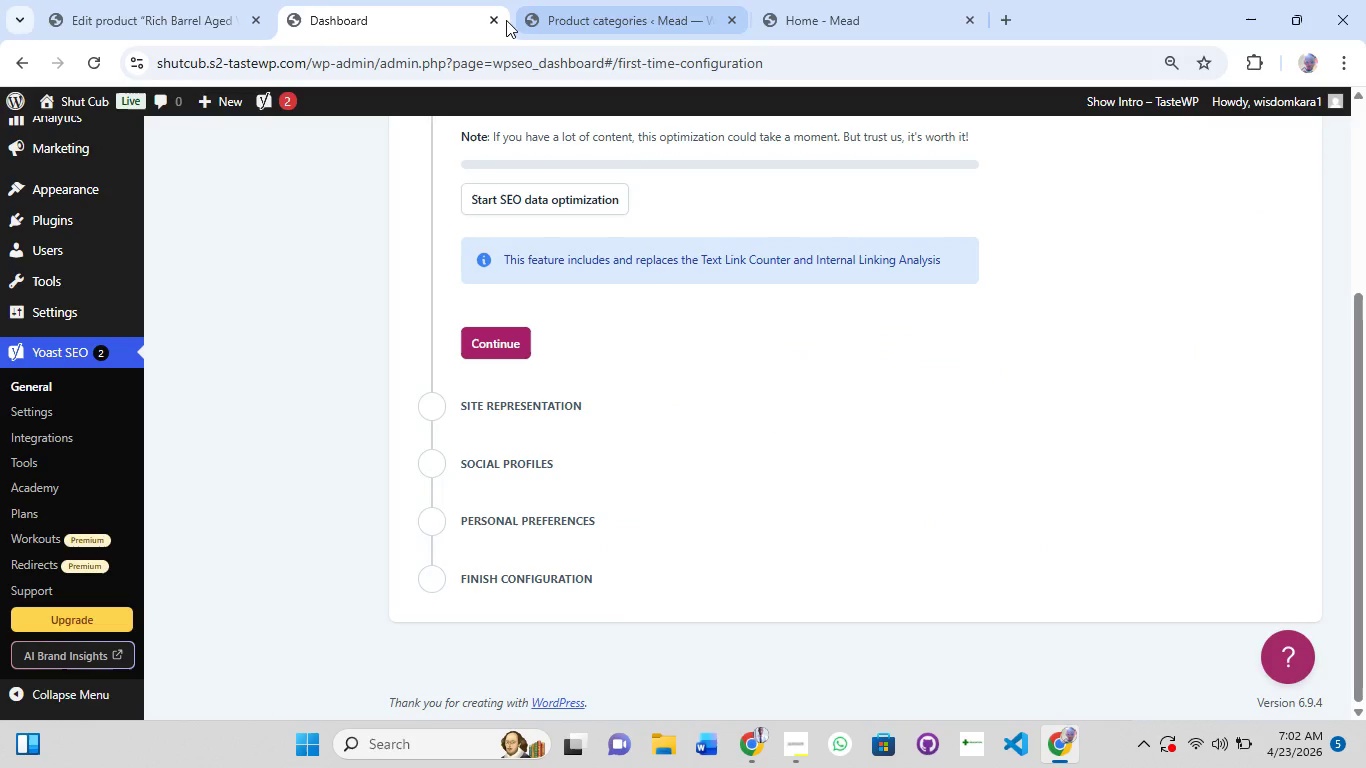 
left_click([496, 21])
 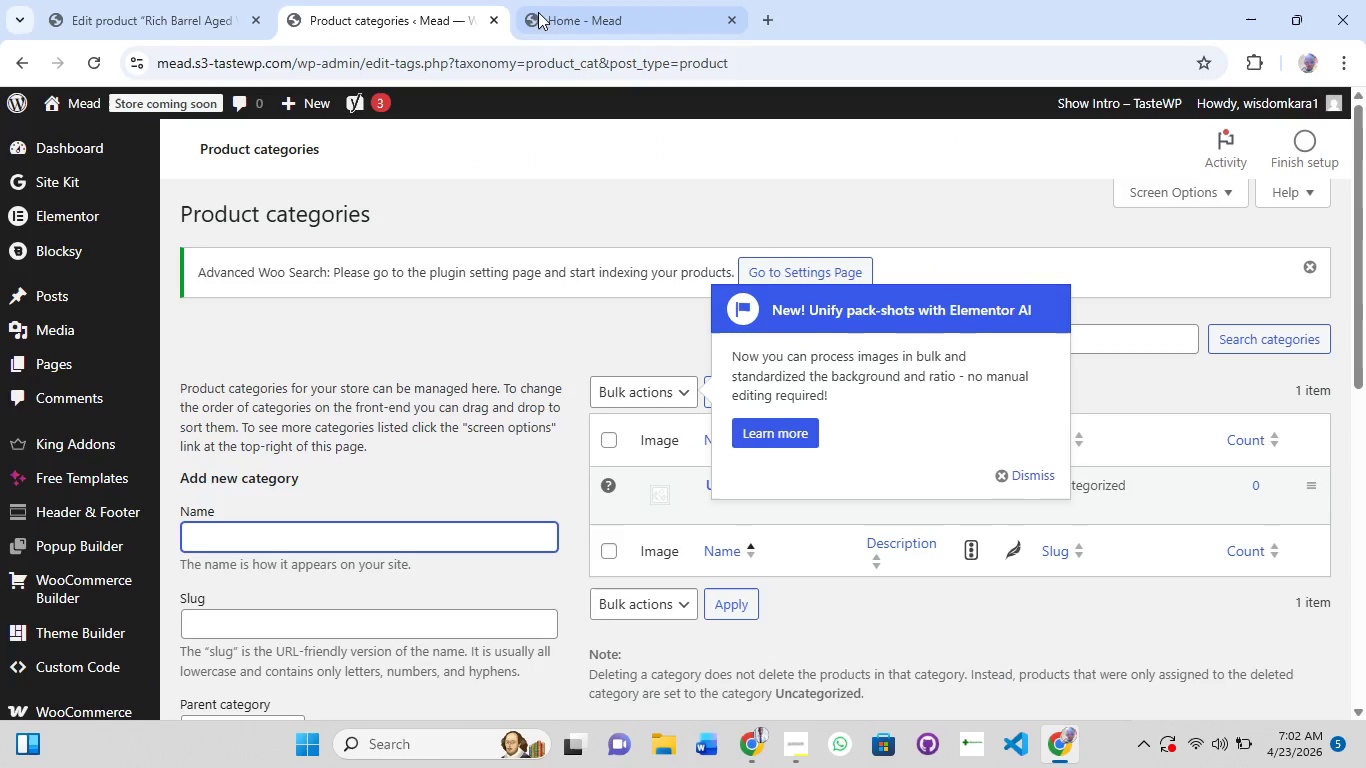 
left_click([575, 11])
 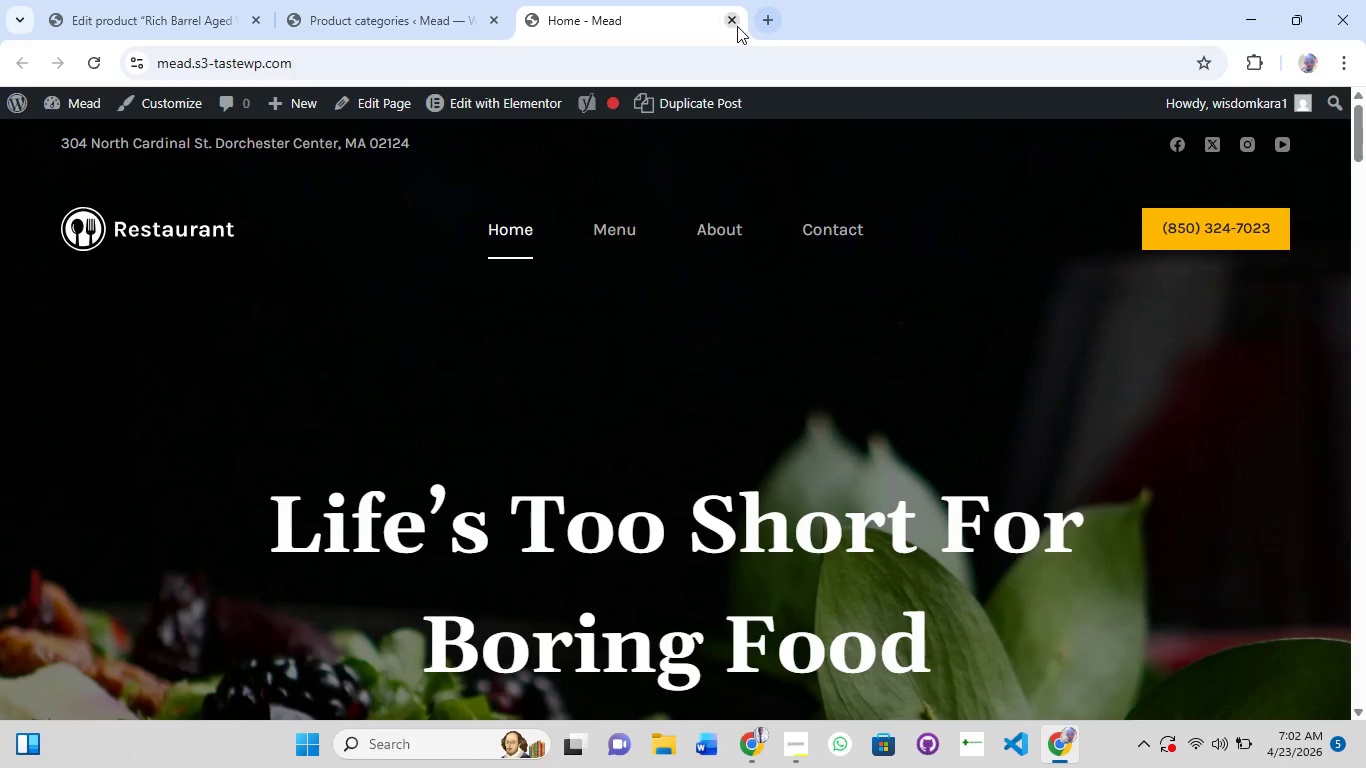 
left_click([737, 26])
 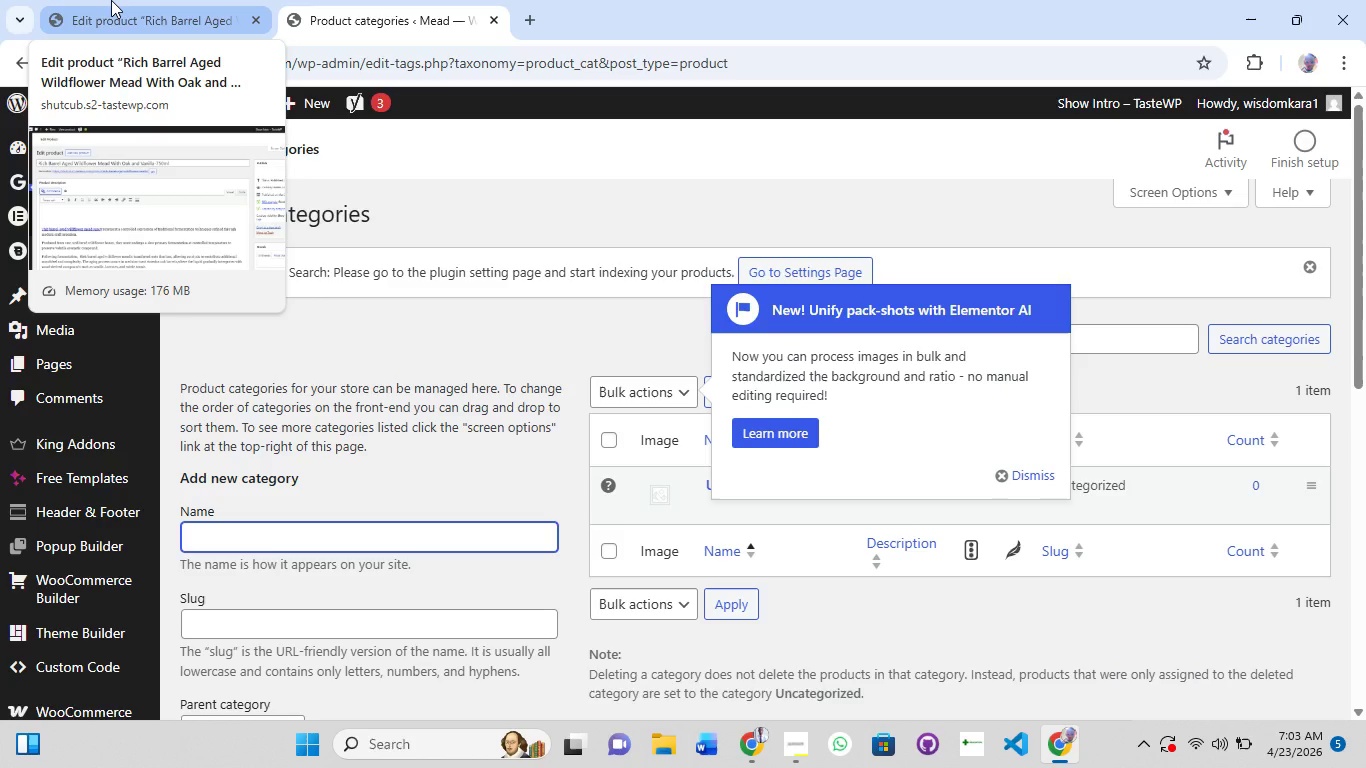 
wait(91.14)
 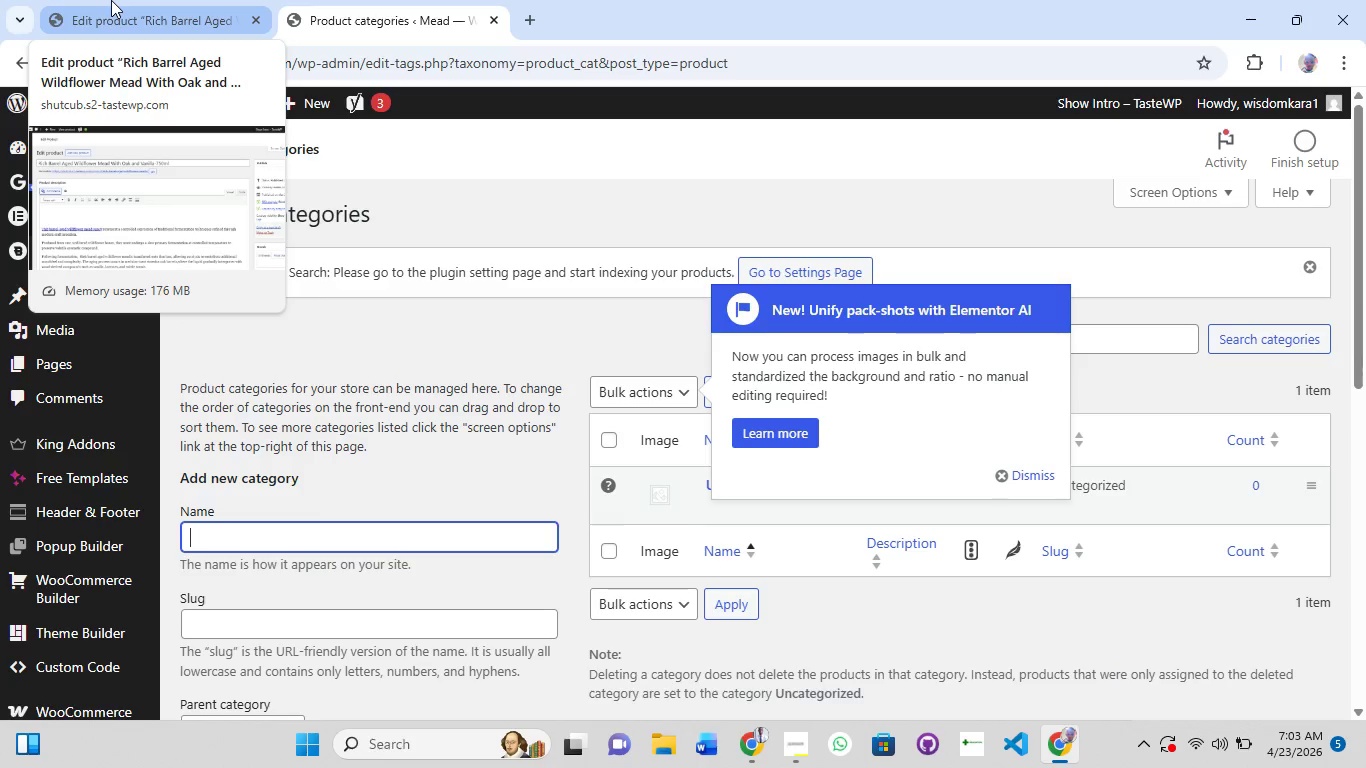 
type(Barrel-Aged)
 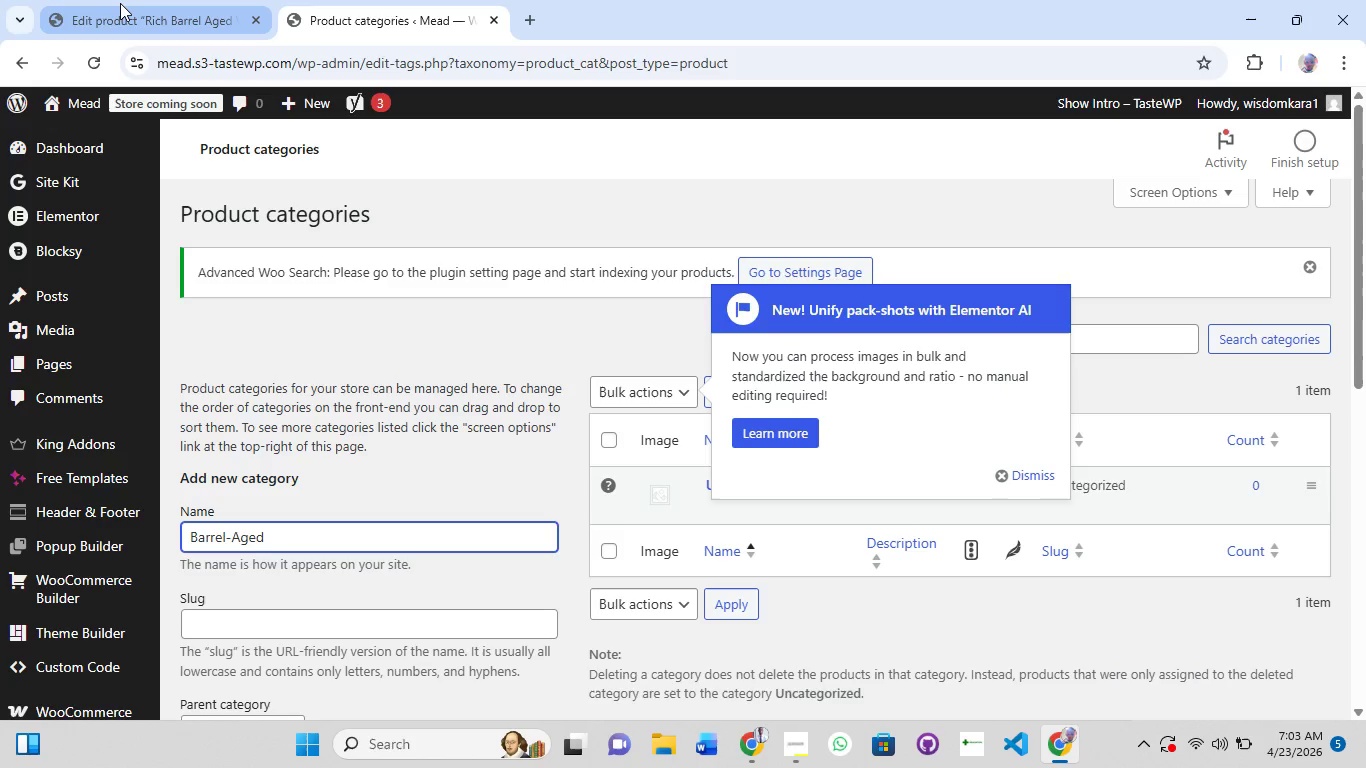 
wait(10.81)
 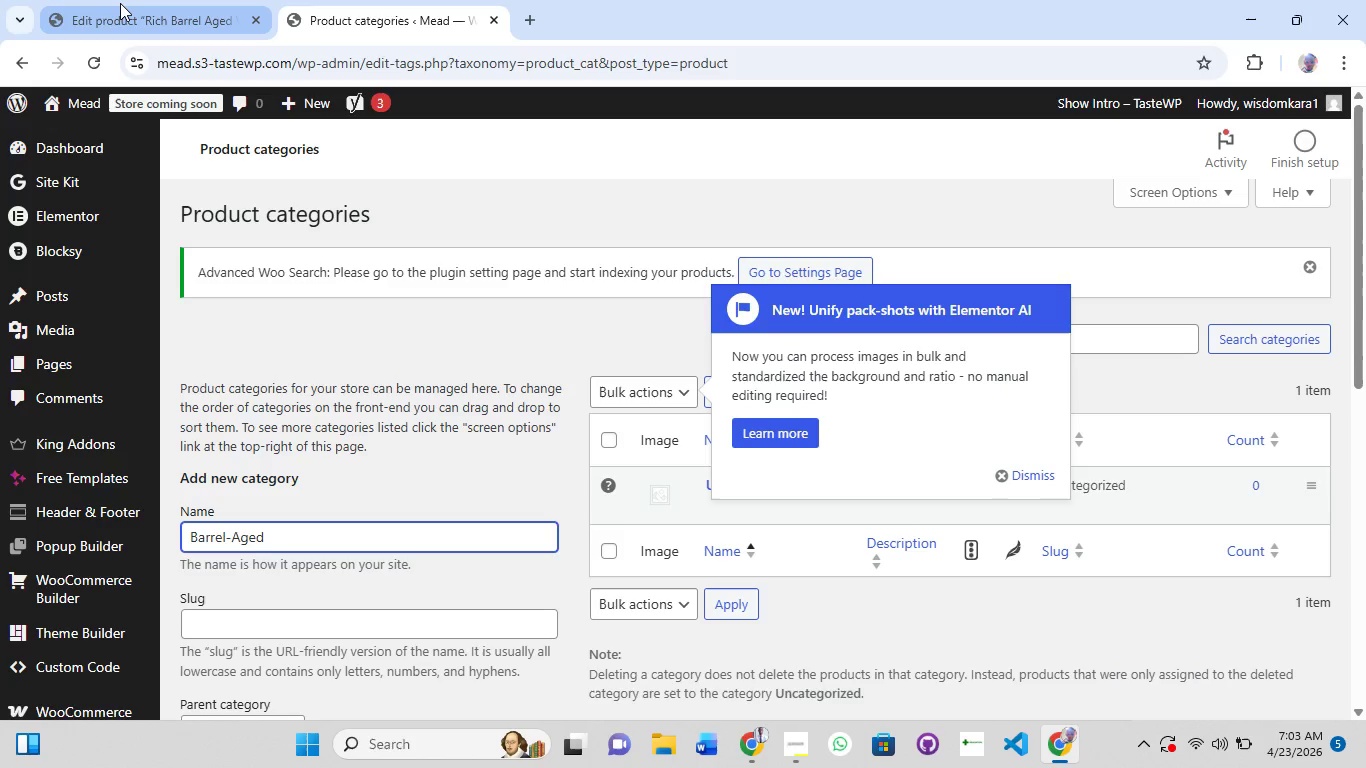 
type( Meads)
 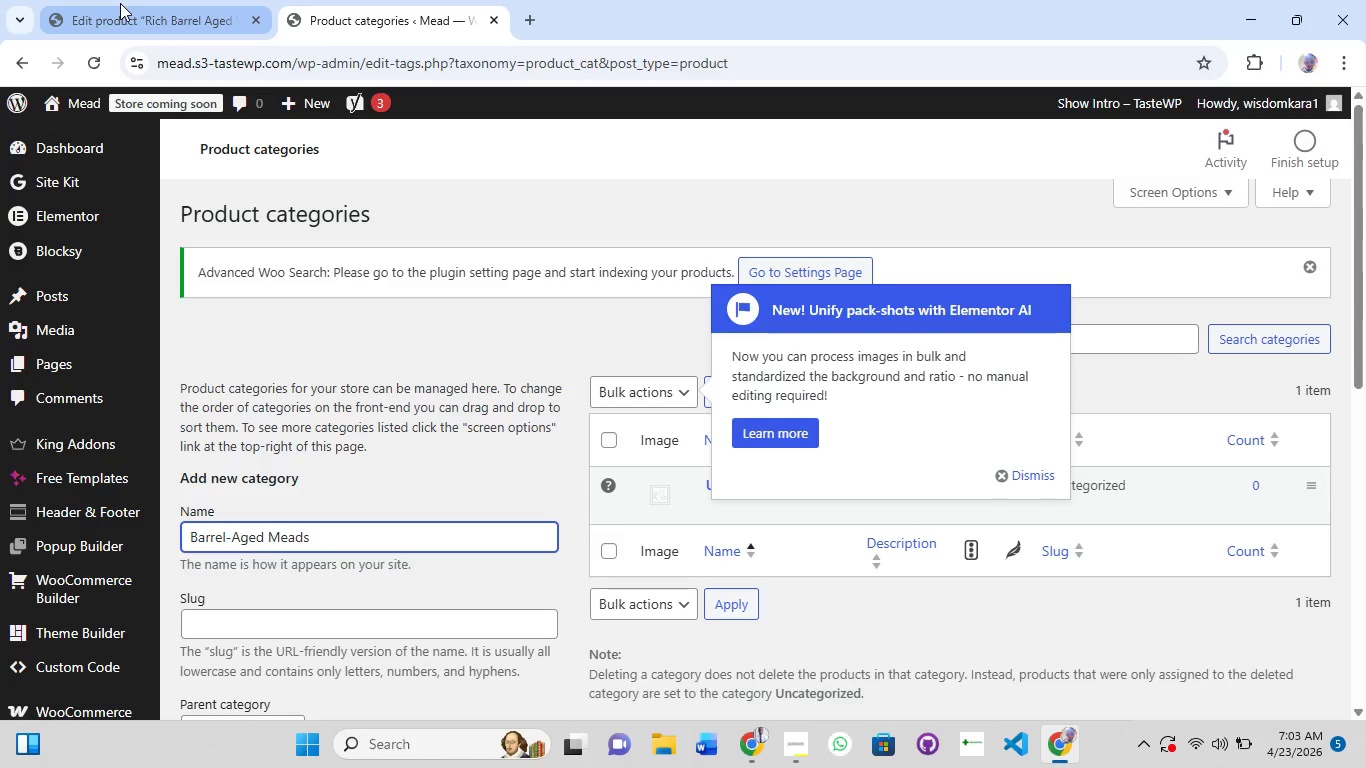 
key(Control+A)
 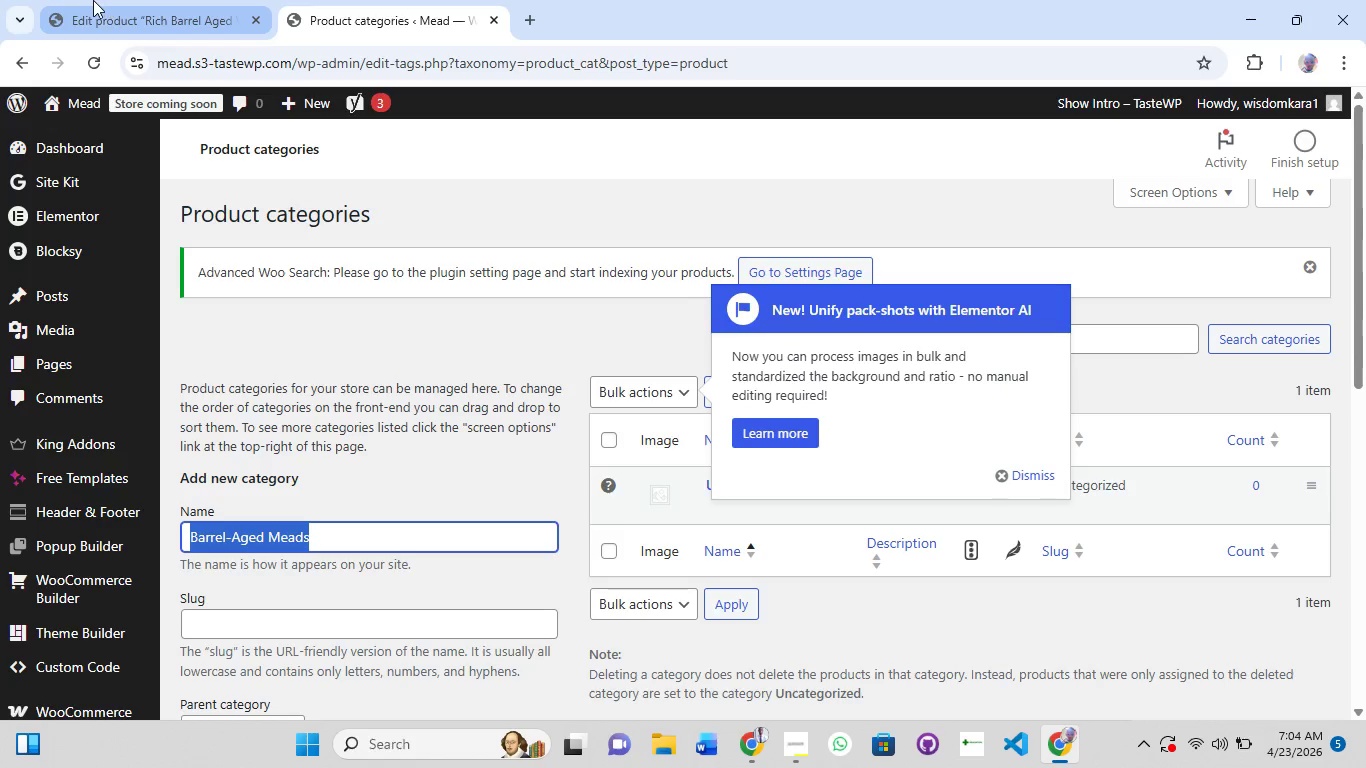 
key(Control+C)
 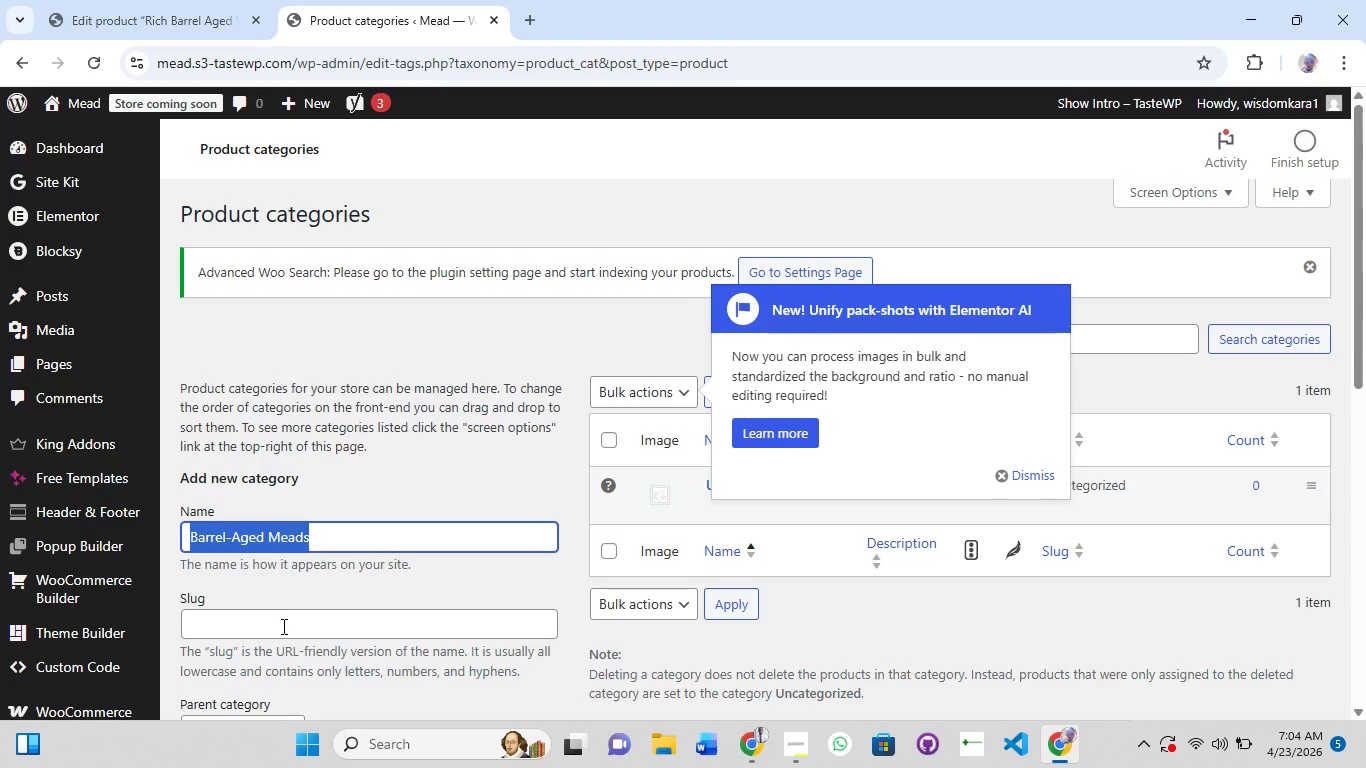 
left_click([282, 626])
 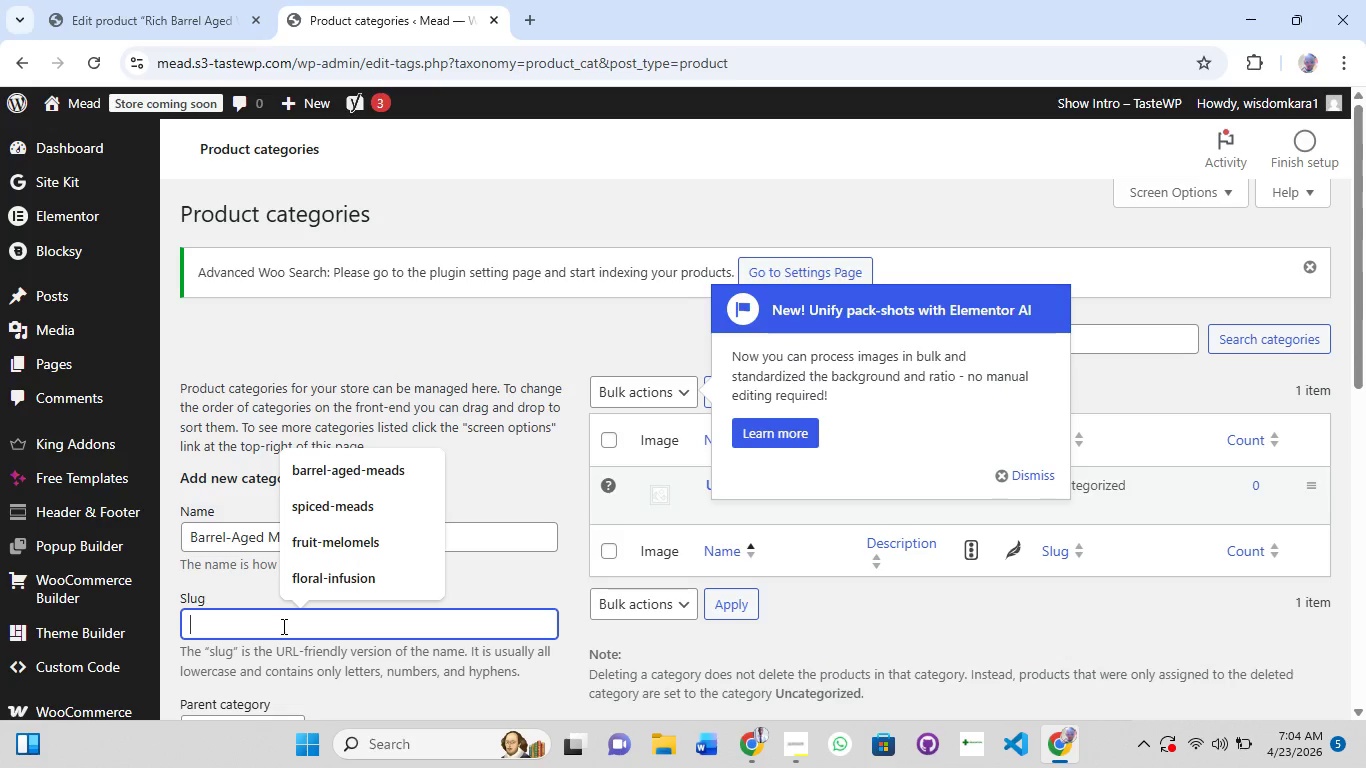 
key(Control+V)
 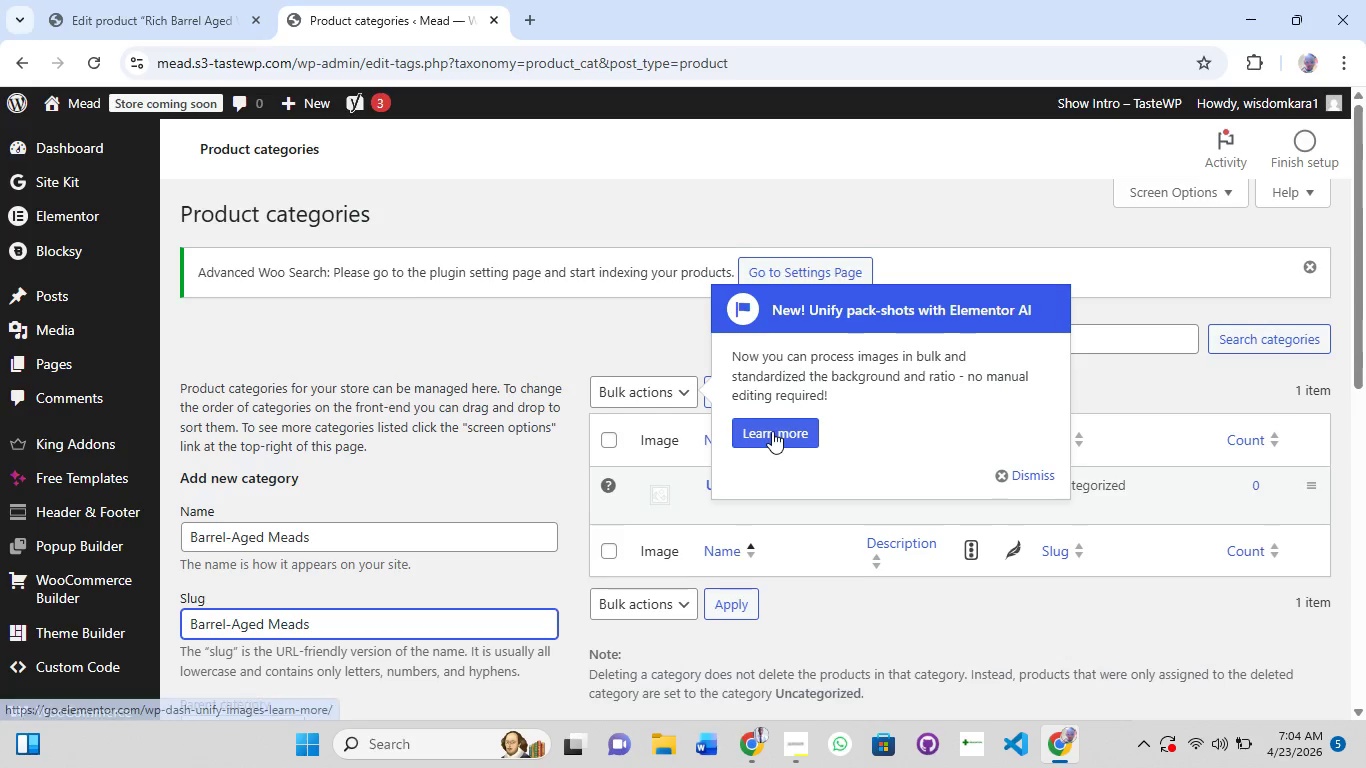 
scroll: coordinate [772, 431], scroll_direction: down, amount: 1.0
 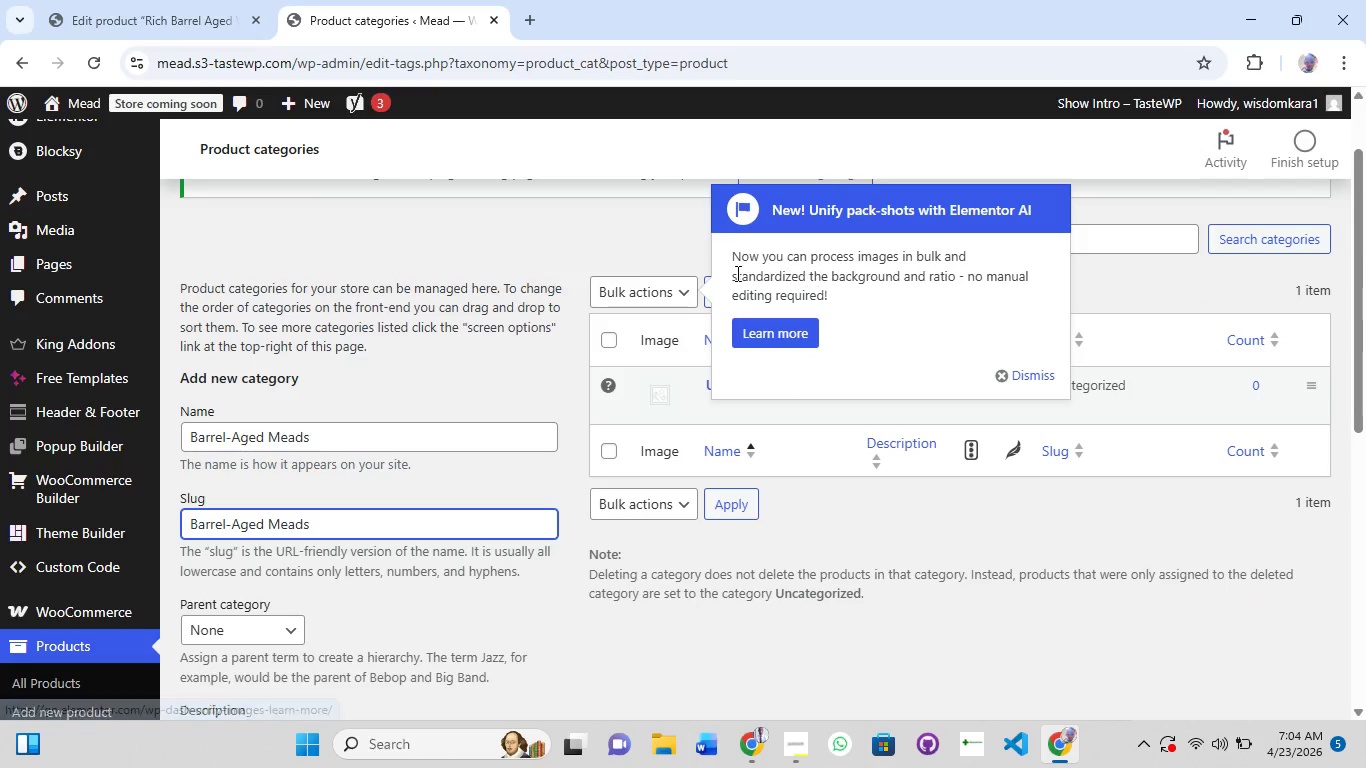 
left_click([624, 274])
 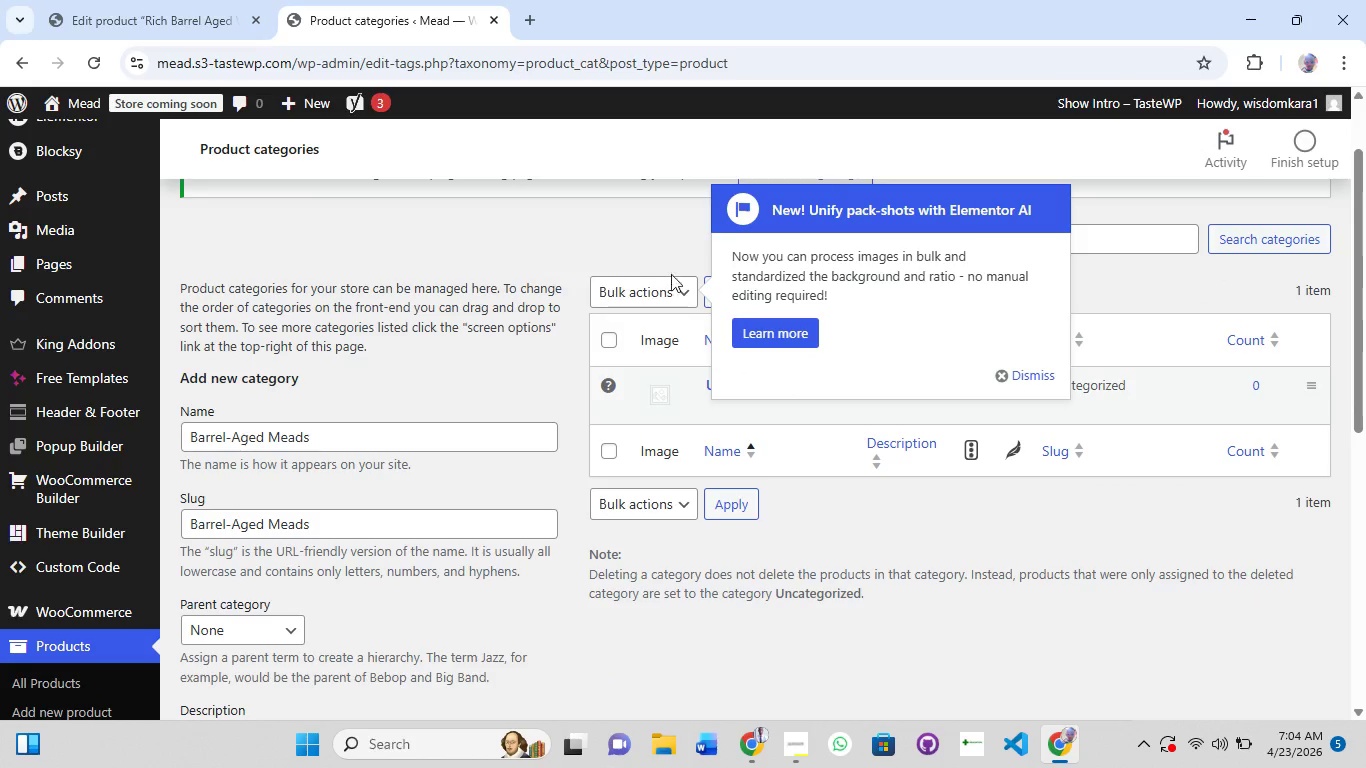 
left_click([682, 298])
 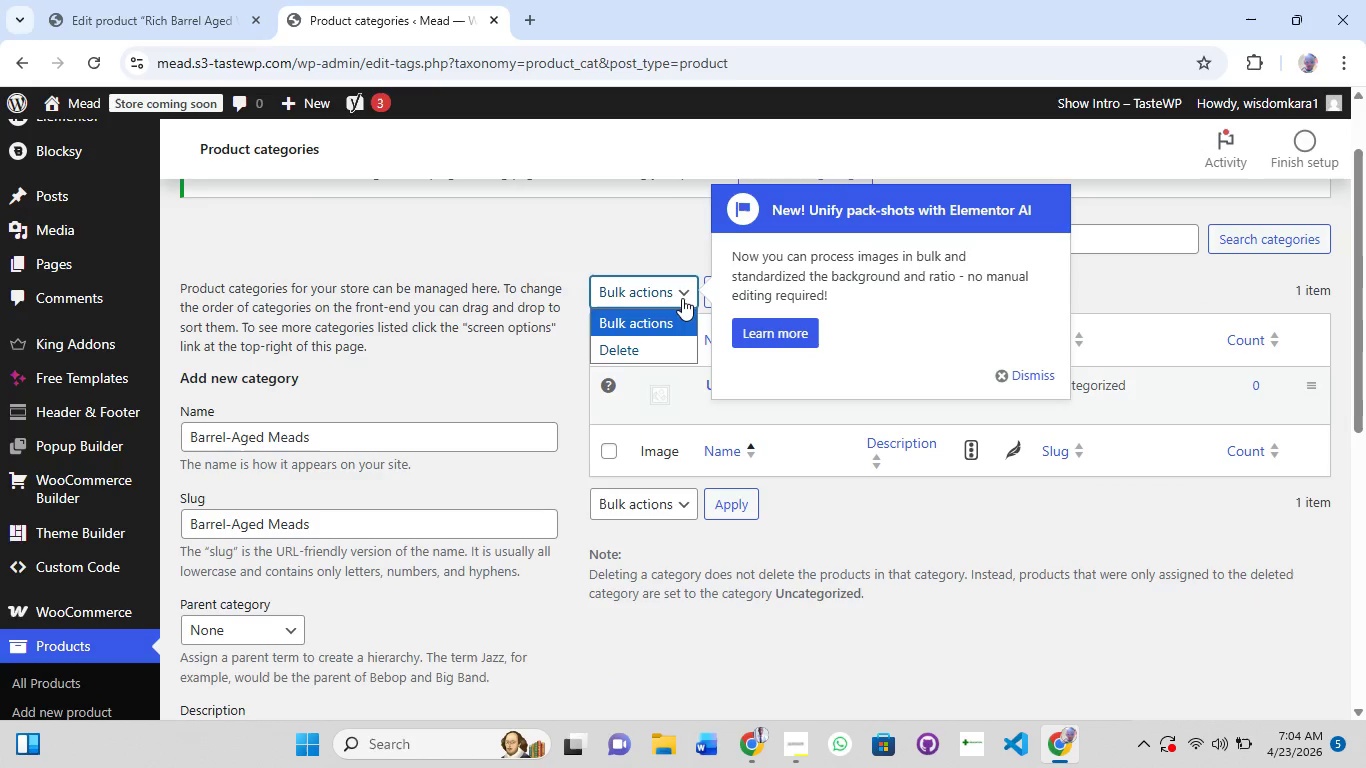 
left_click([682, 298])
 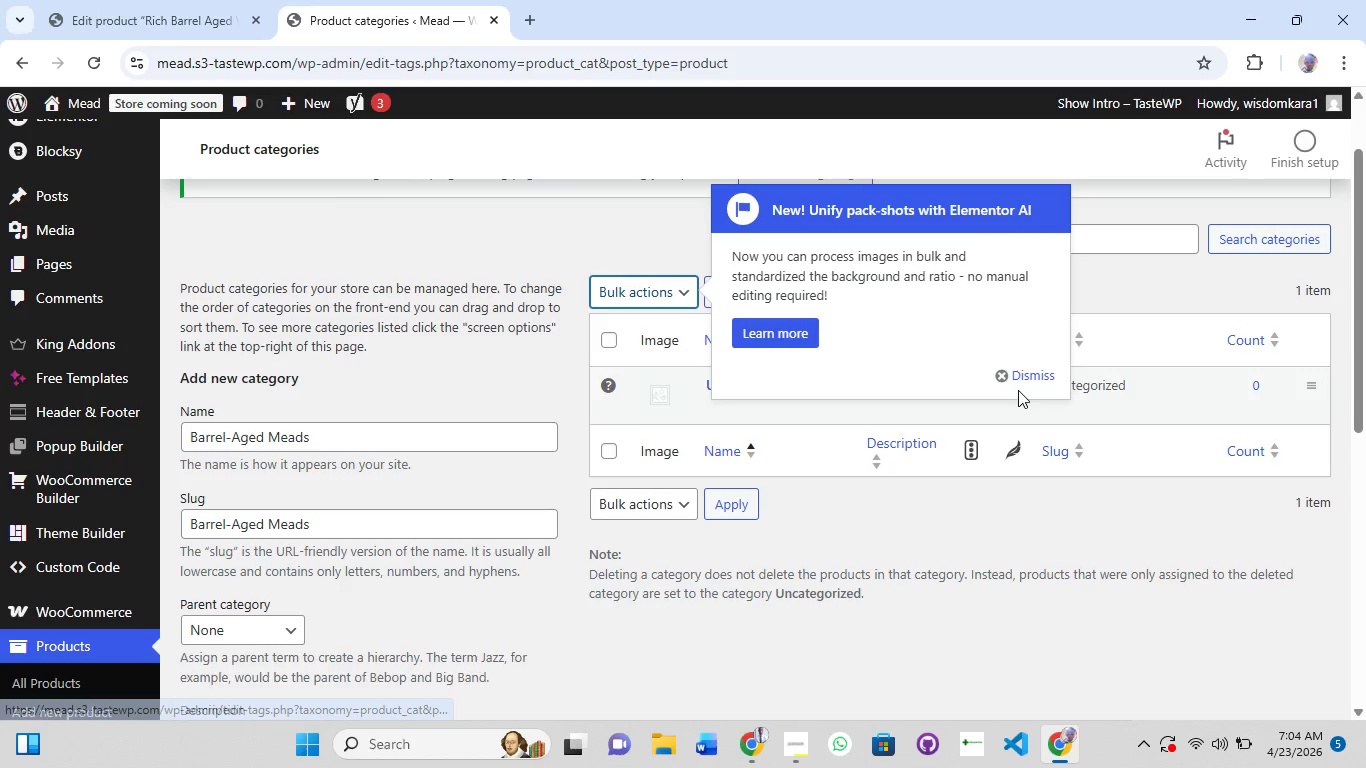 
left_click([989, 371])
 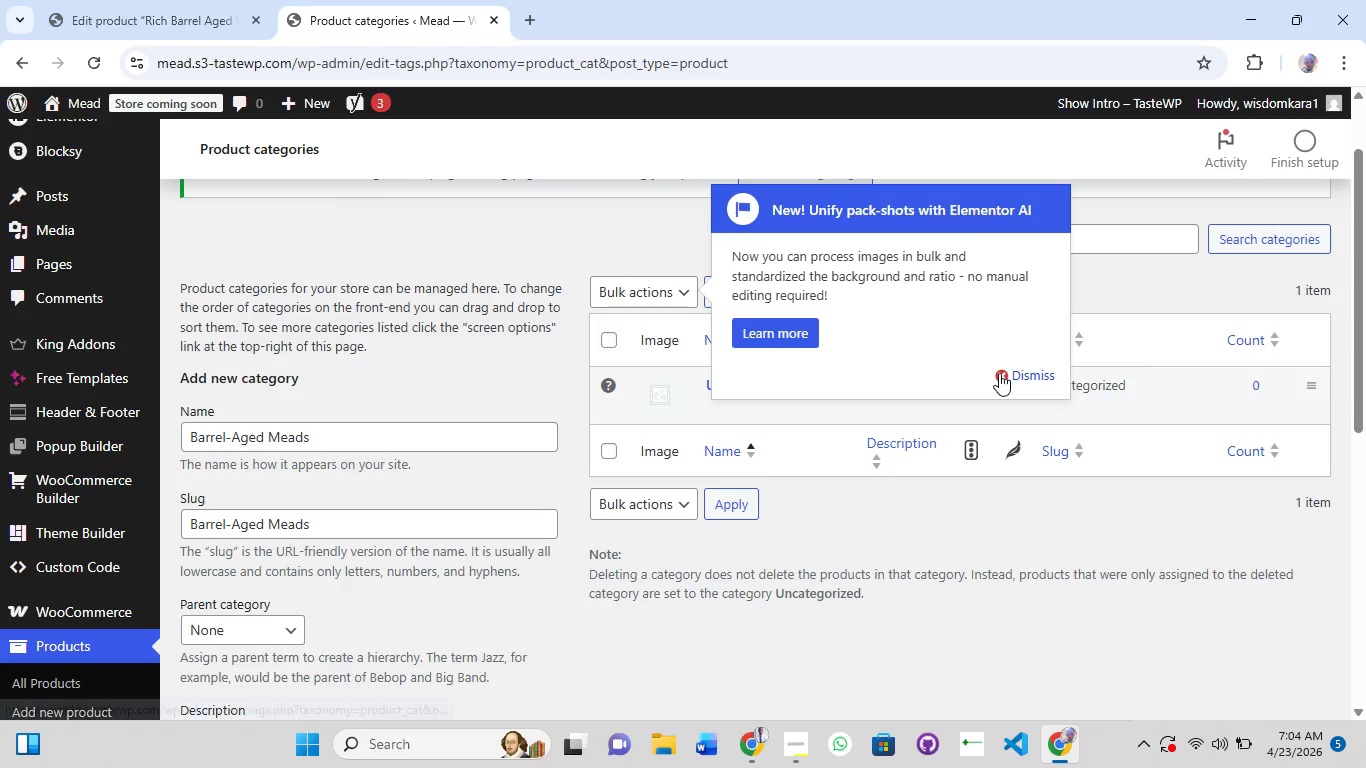 
left_click([999, 373])
 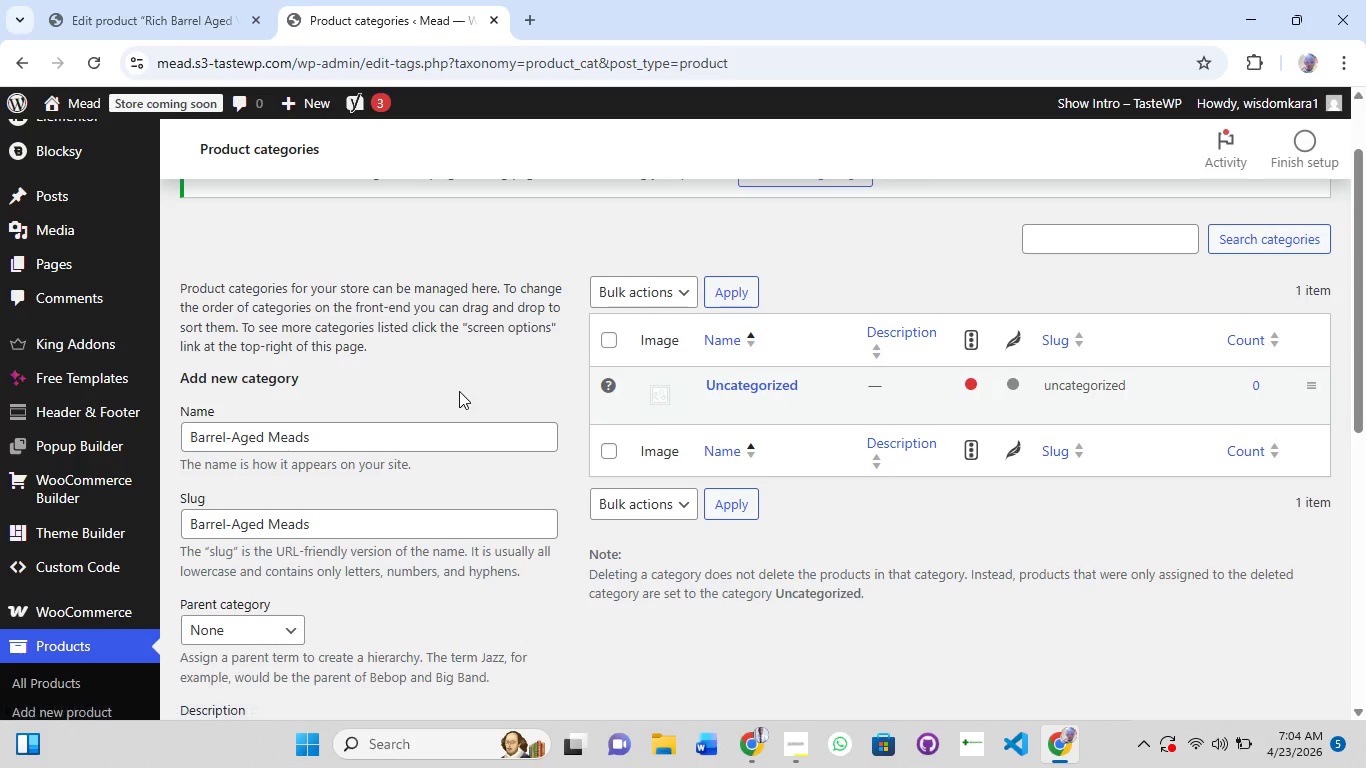 
scroll: coordinate [457, 411], scroll_direction: down, amount: 3.0
 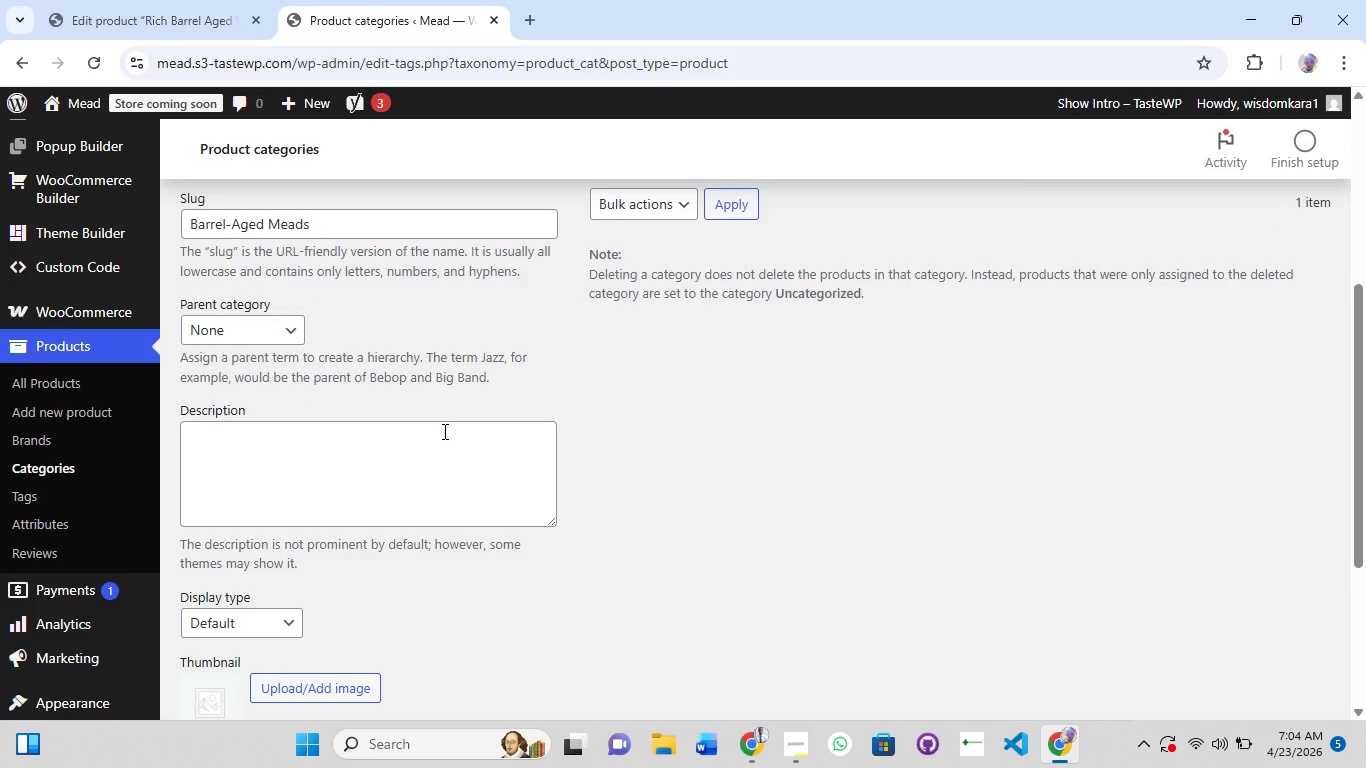 
wait(27.05)
 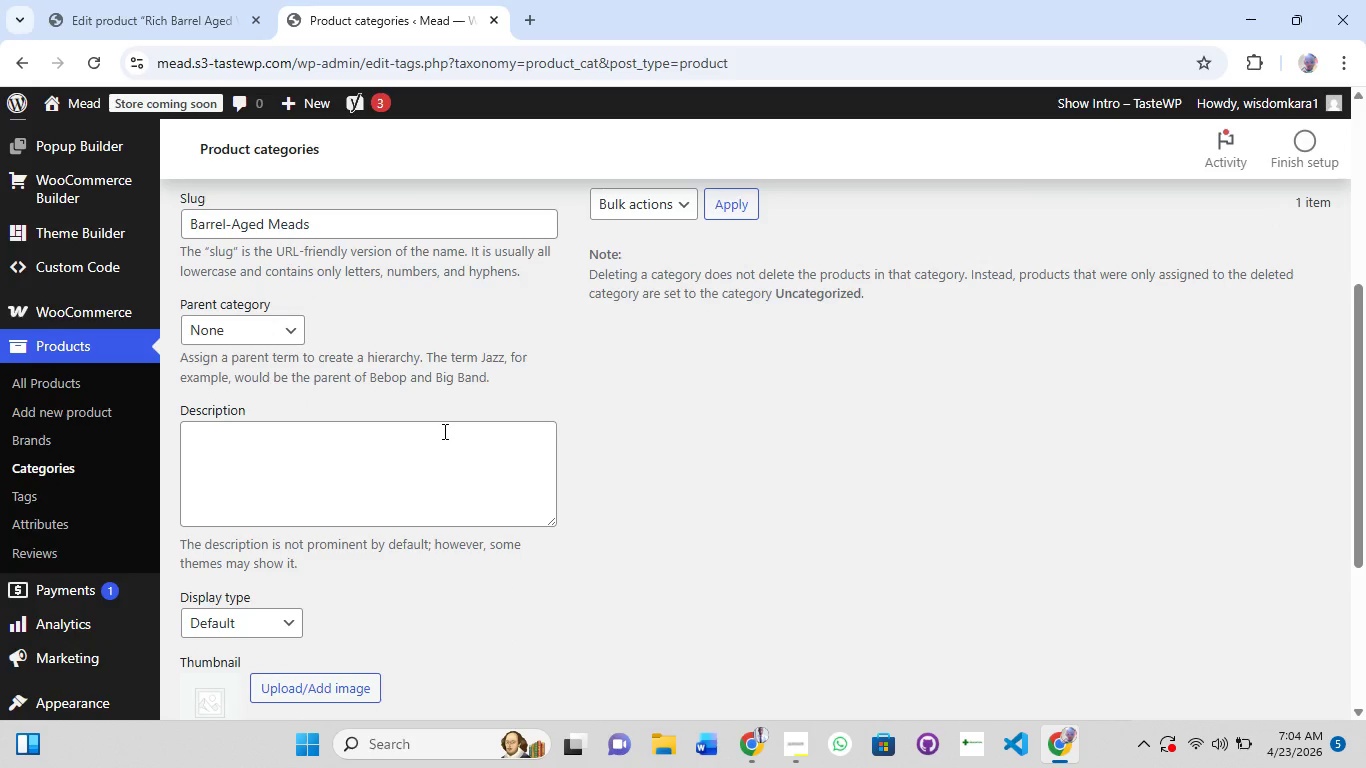 
scroll: coordinate [278, 485], scroll_direction: down, amount: 1.0
 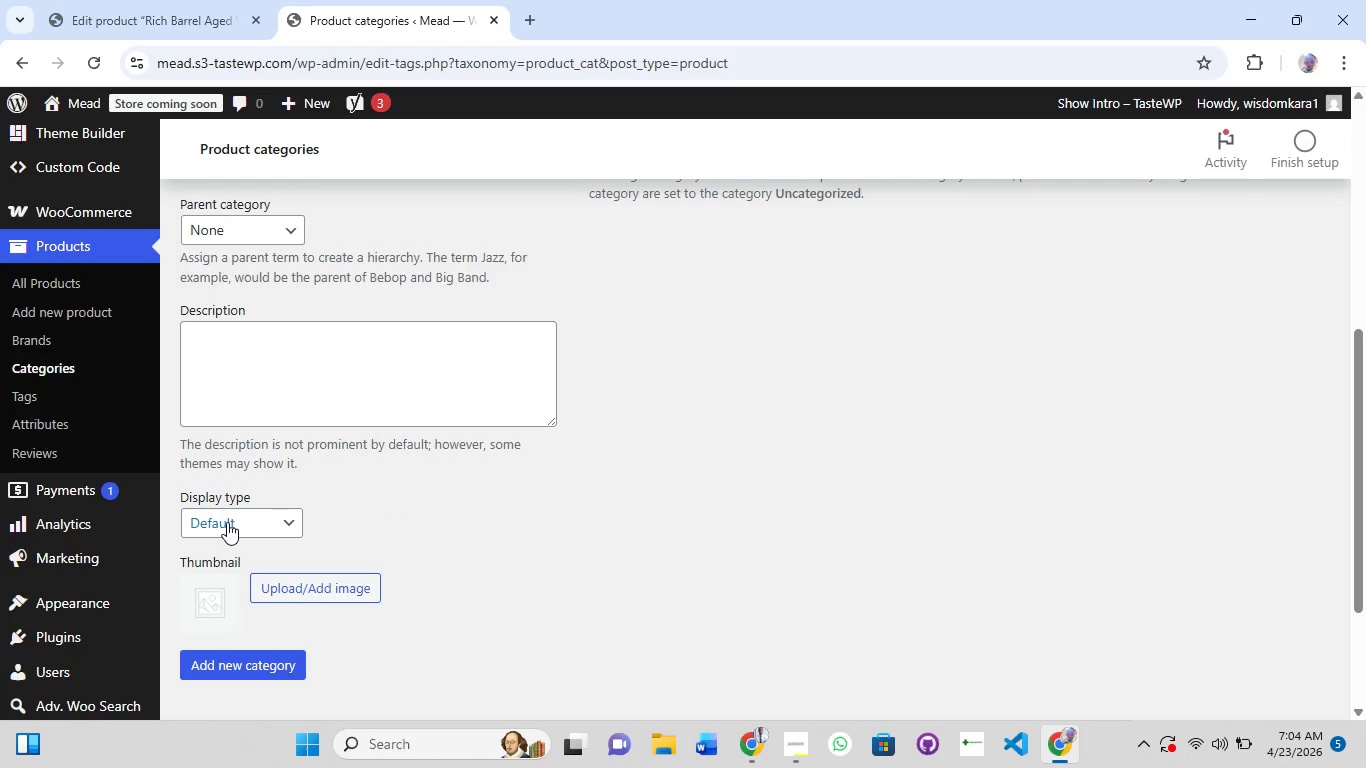 
left_click([227, 522])
 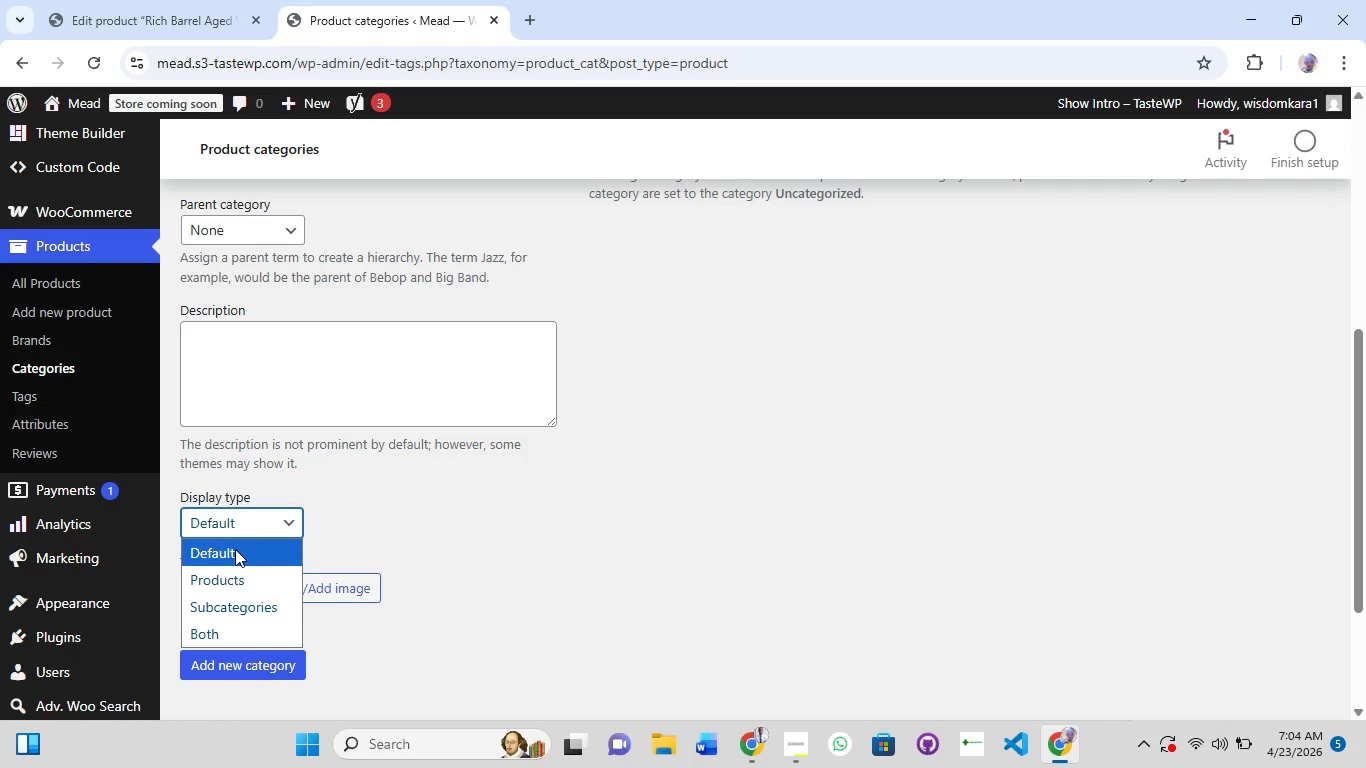 
left_click([235, 549])
 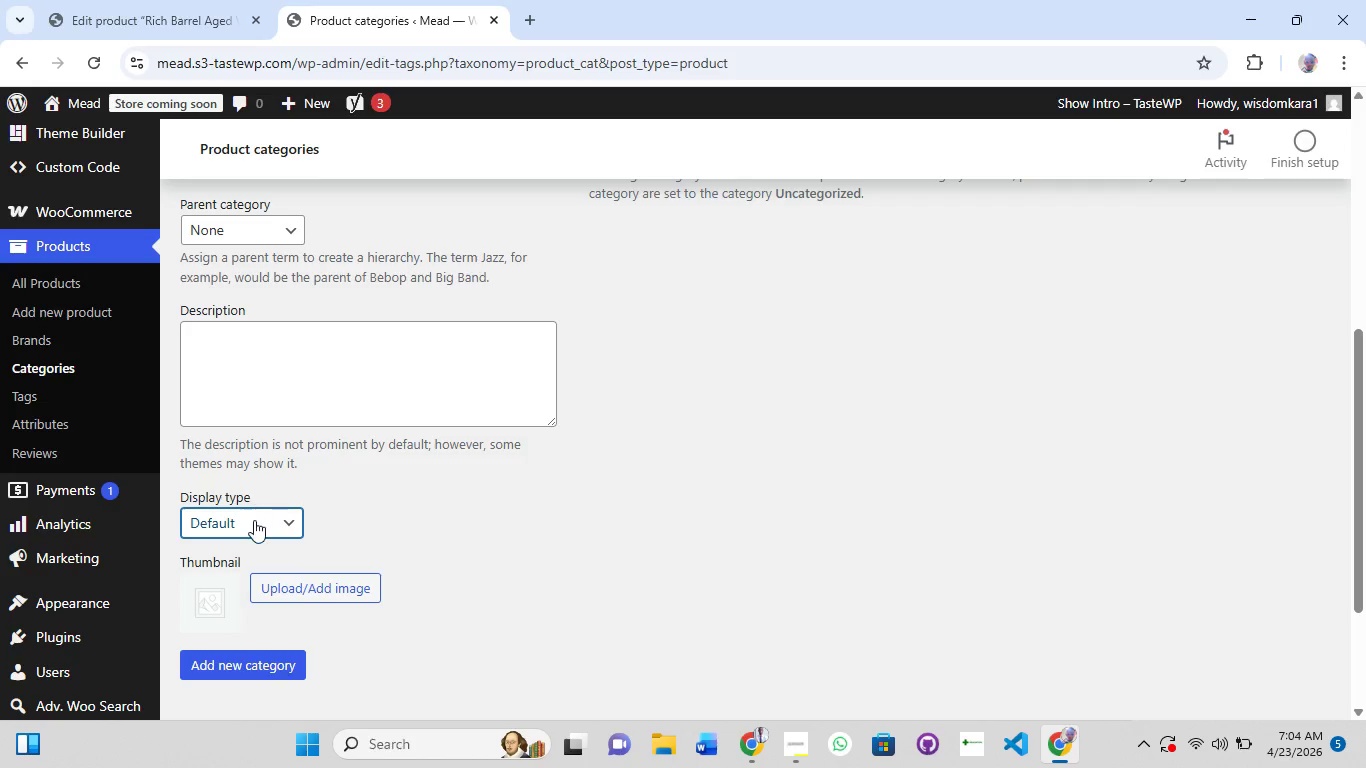 
left_click([254, 520])
 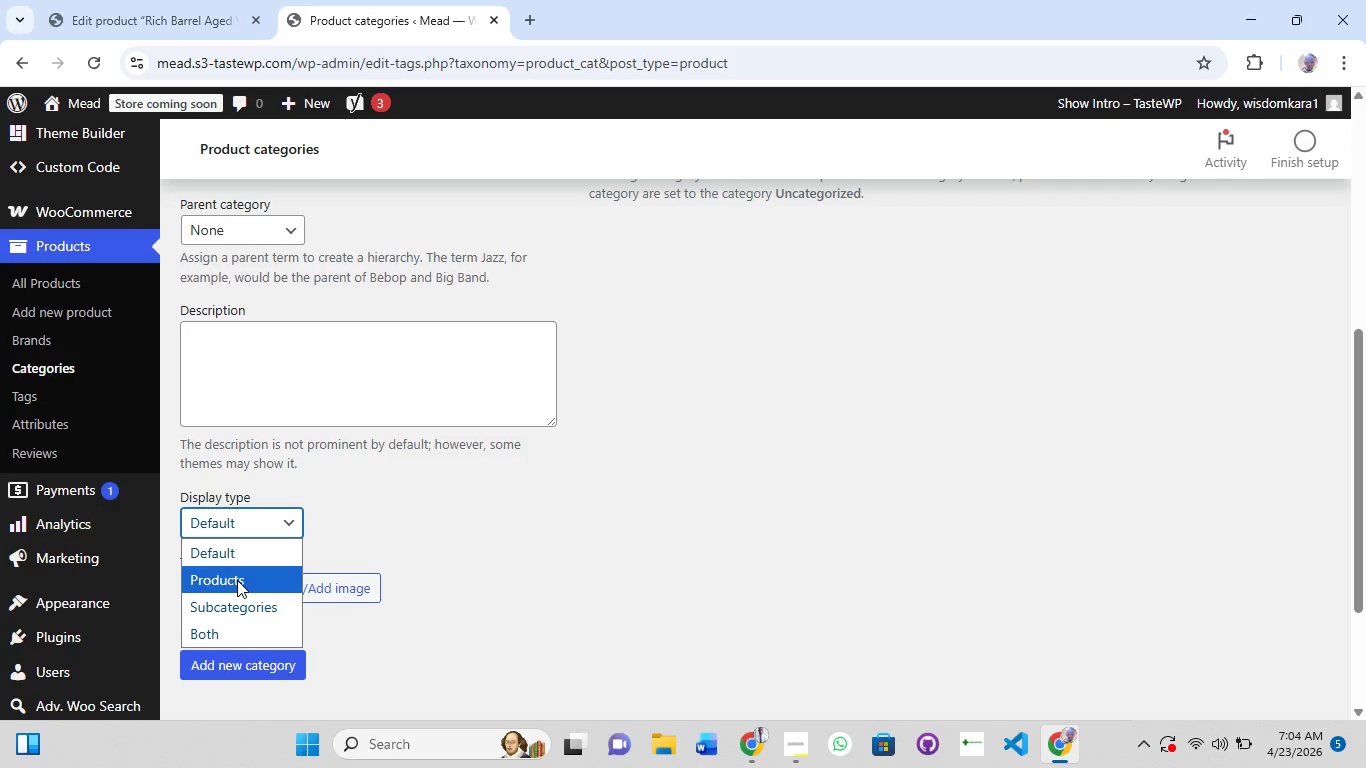 
left_click([224, 545])
 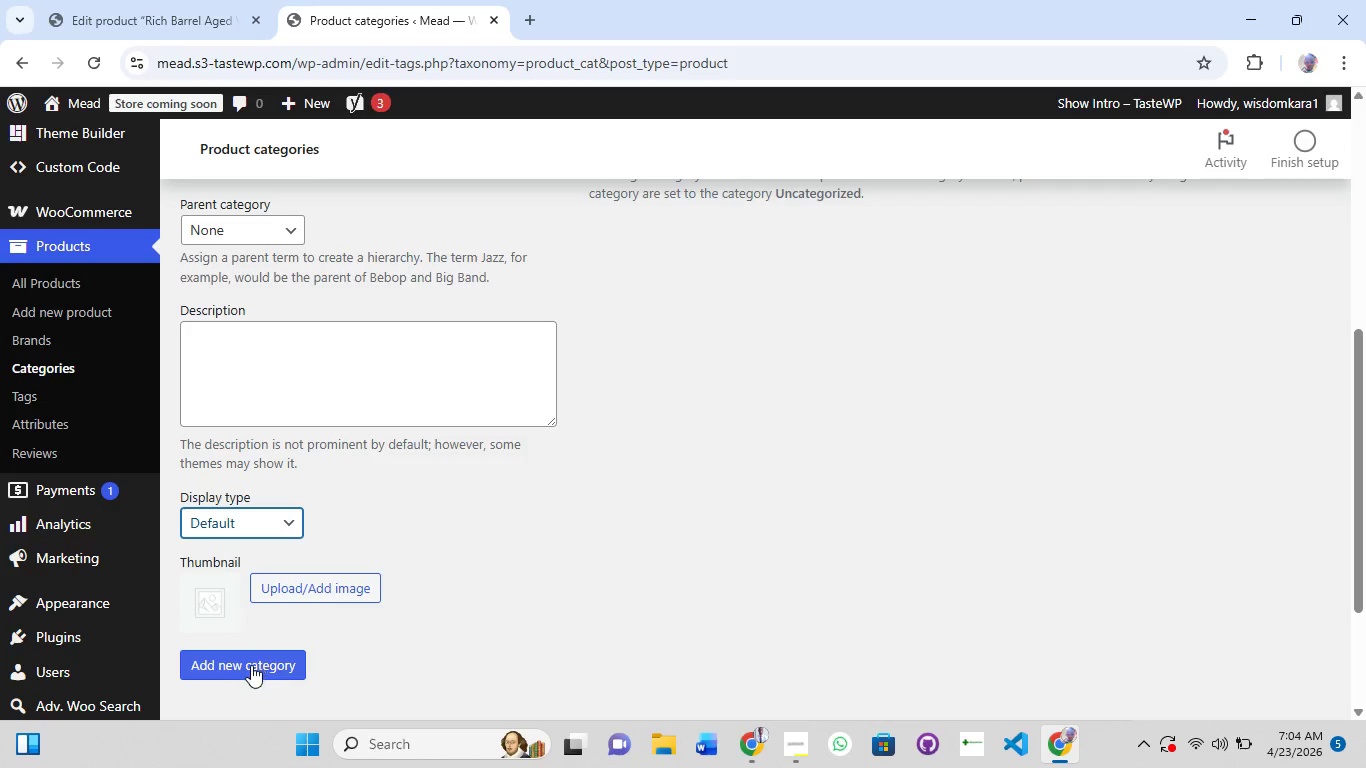 
left_click([249, 666])
 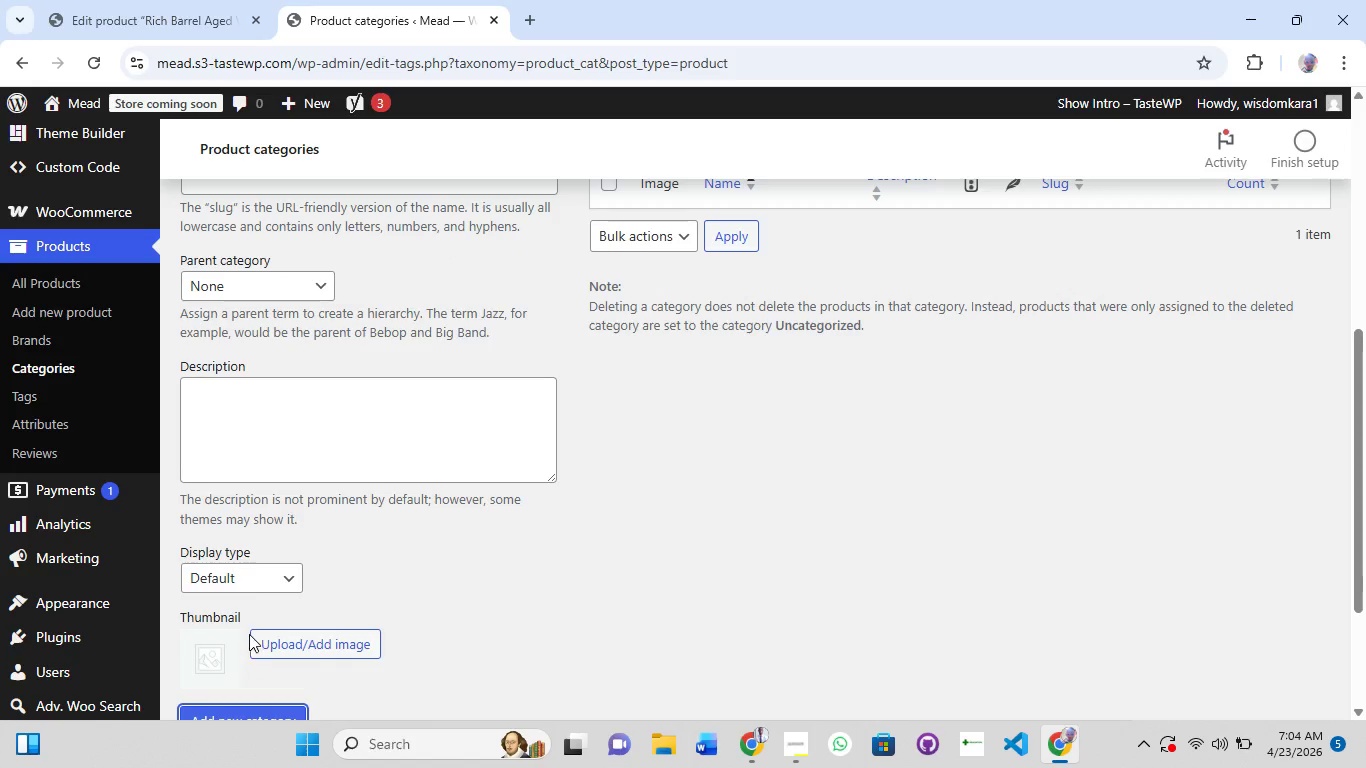 
scroll: coordinate [255, 546], scroll_direction: up, amount: 3.0
 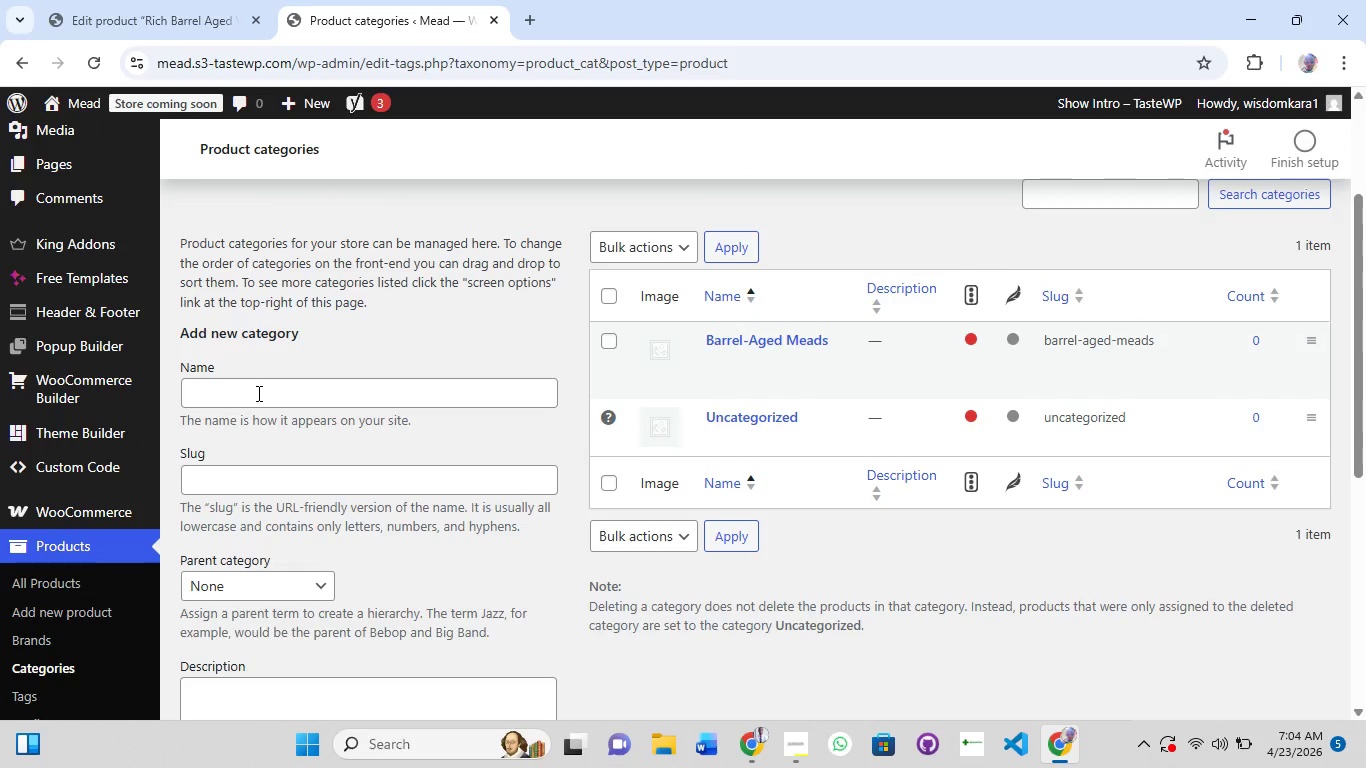 
wait(6.18)
 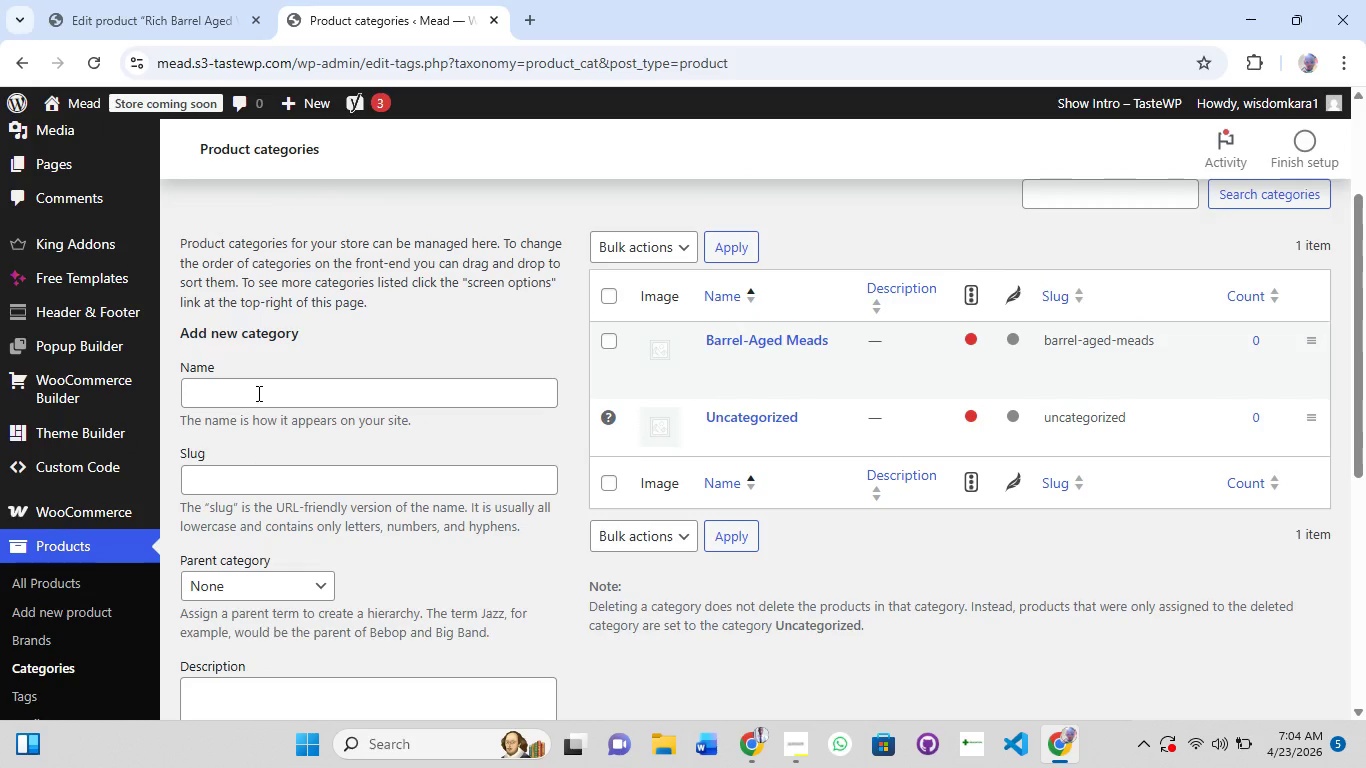 
left_click([255, 385])
 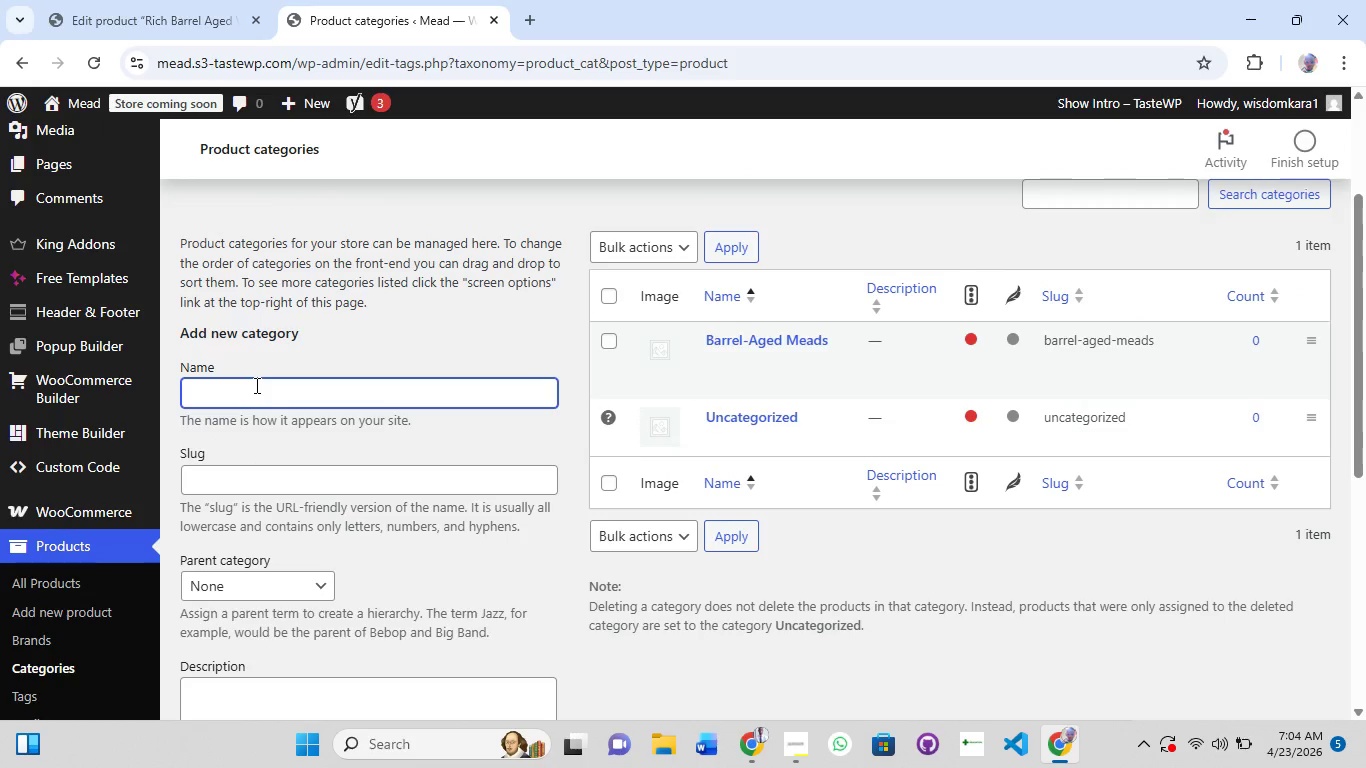 
type(Floral infusion)
 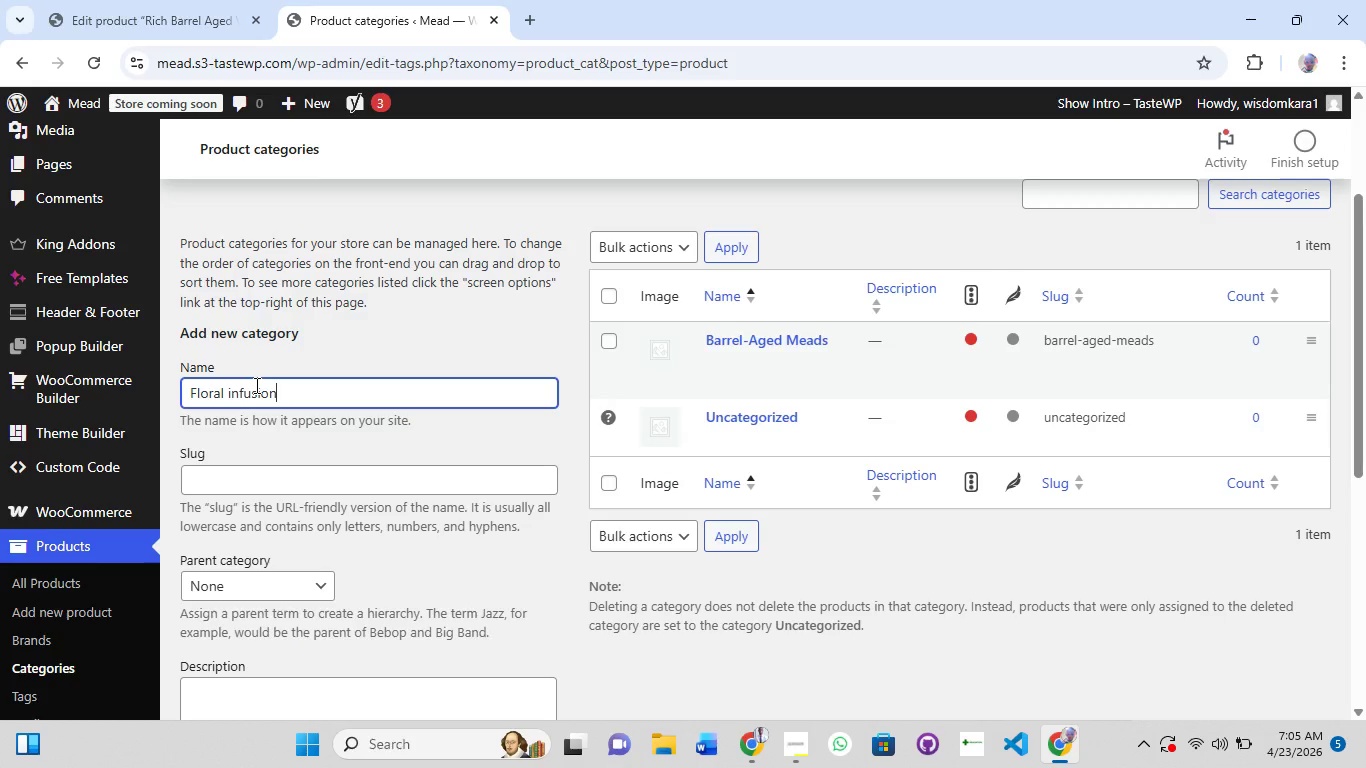 
key(Control+A)
 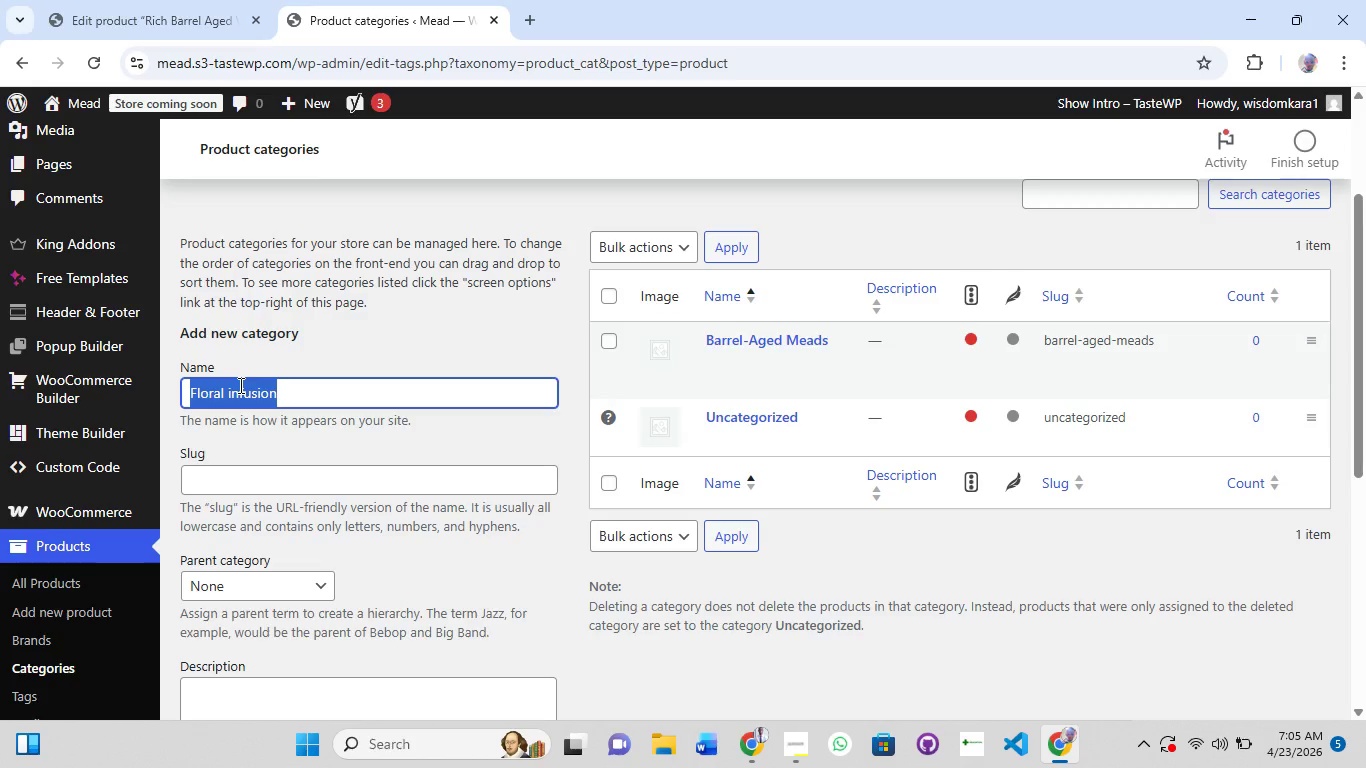 
key(Control+C)
 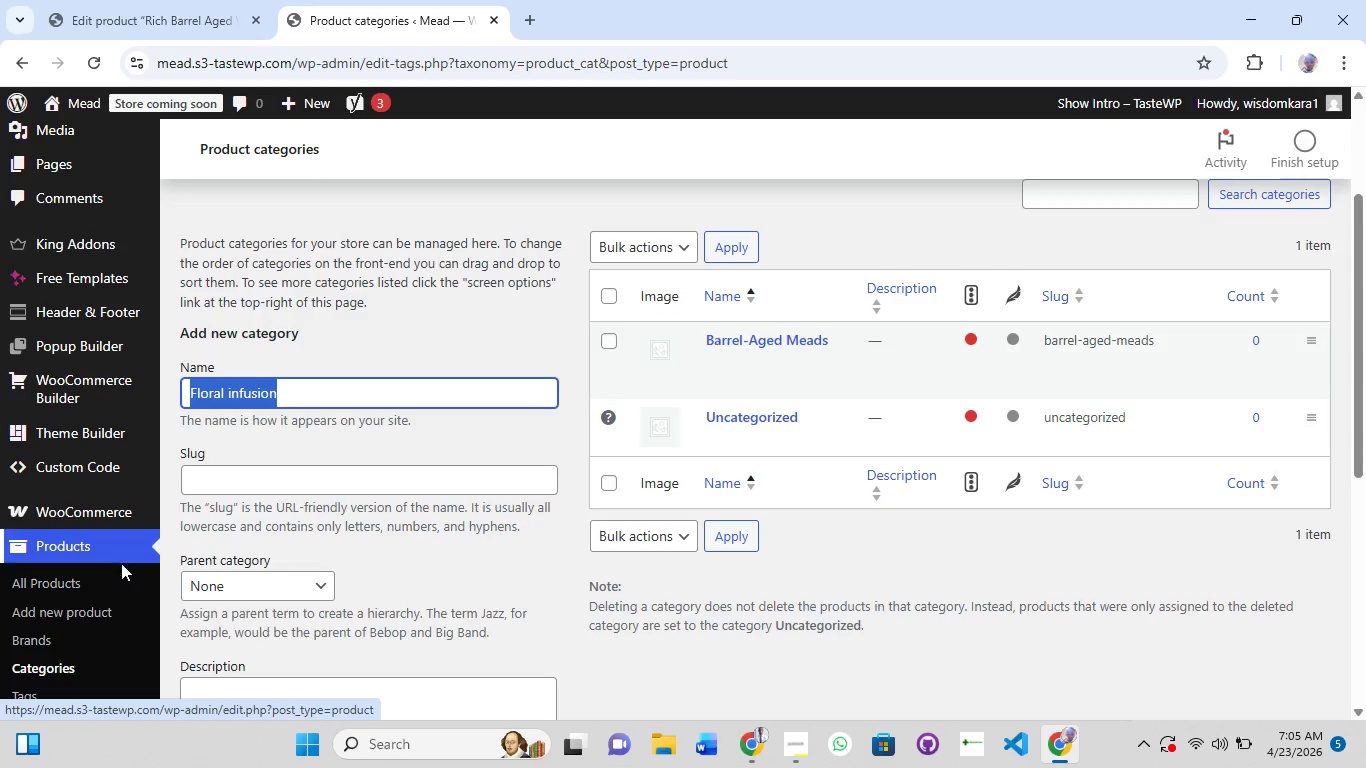 
left_click([217, 480])
 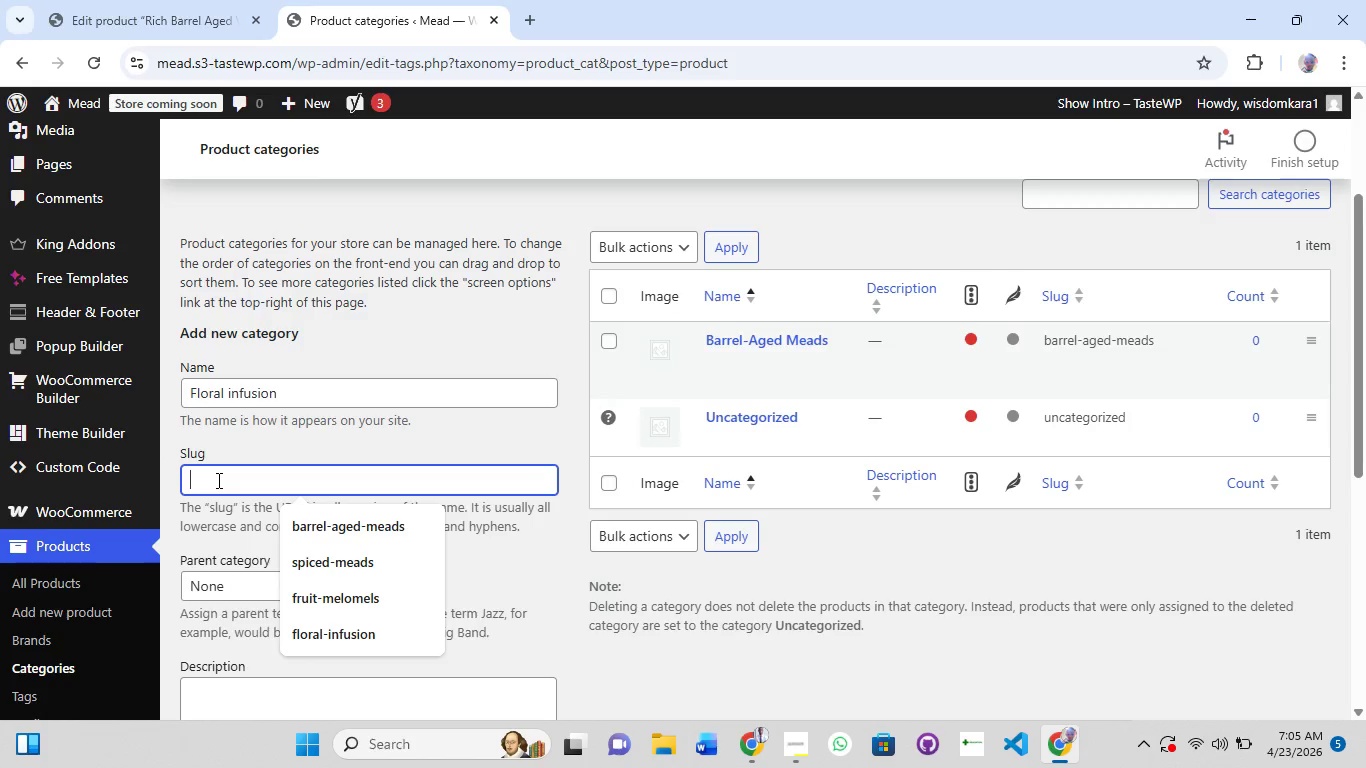 
key(Control+V)
 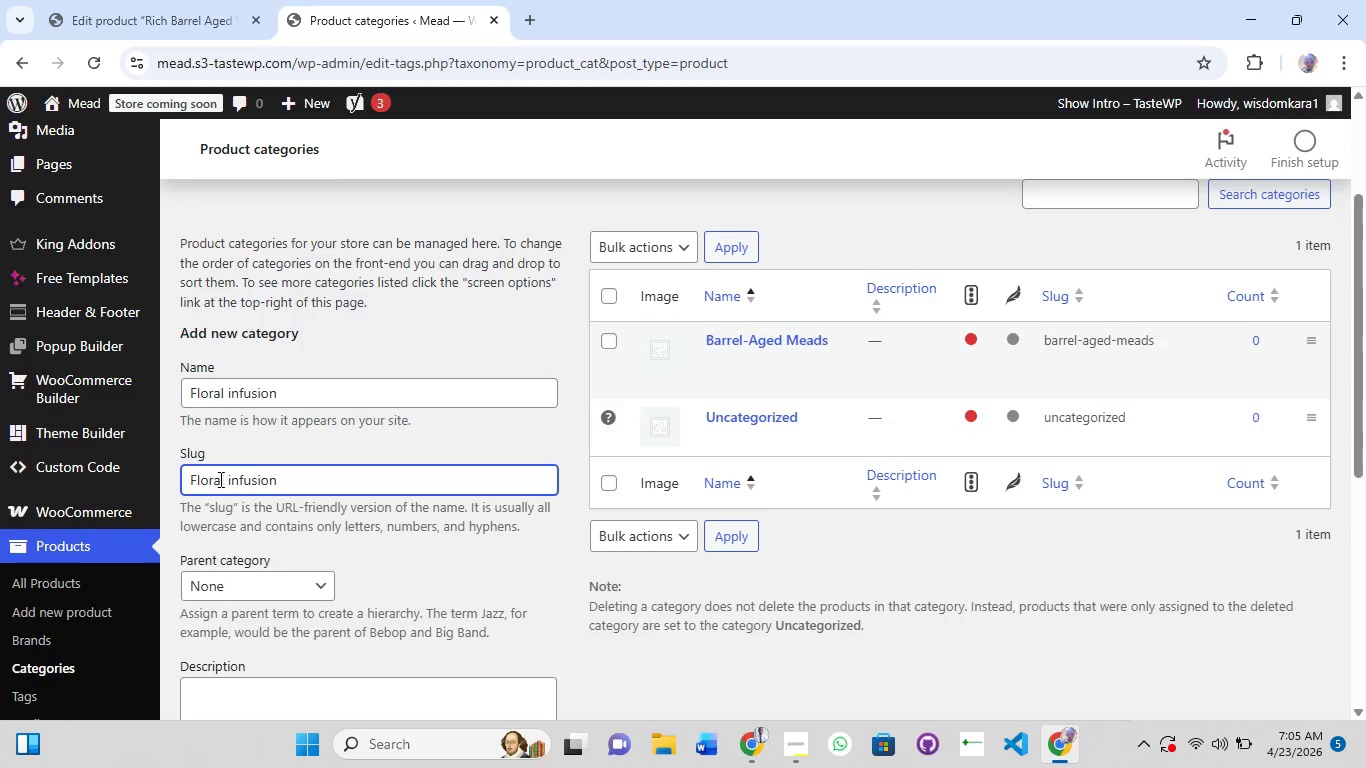 
scroll: coordinate [223, 492], scroll_direction: down, amount: 5.0
 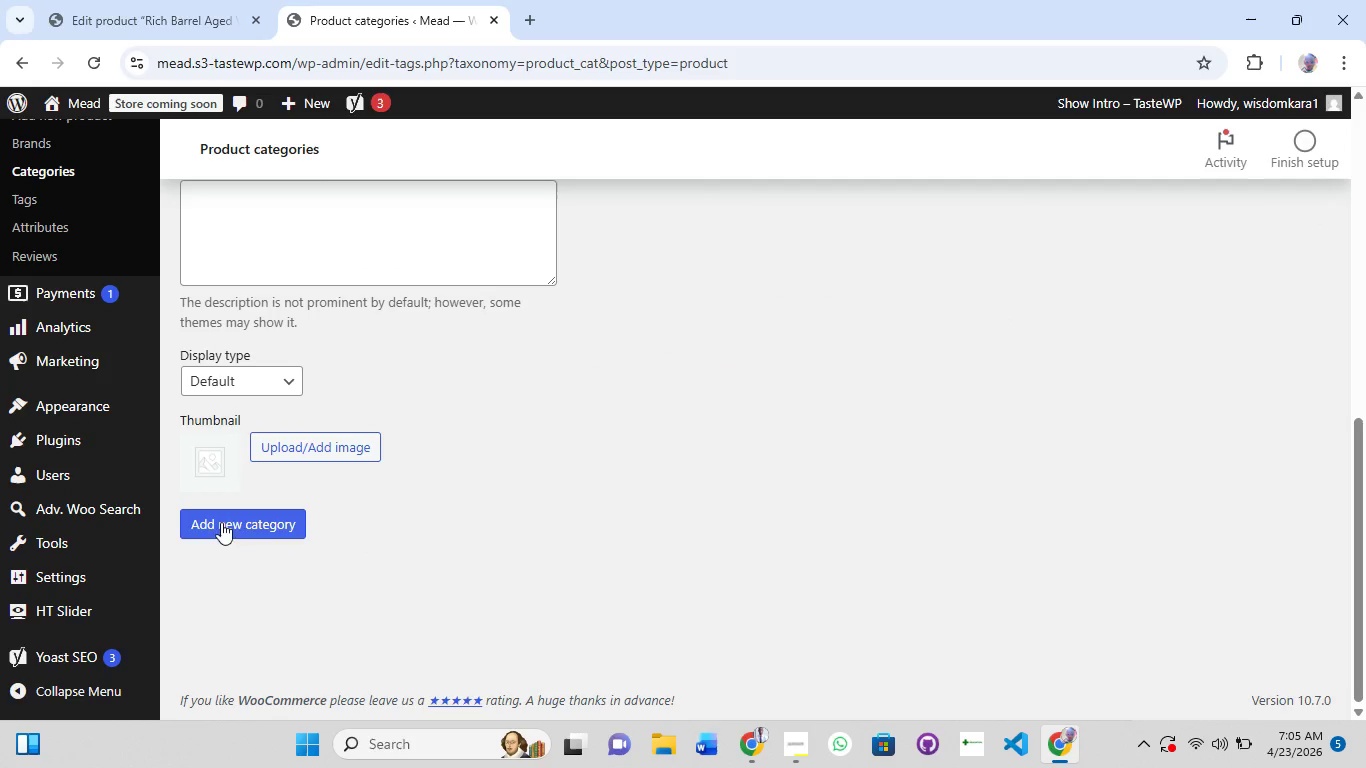 
left_click([221, 525])
 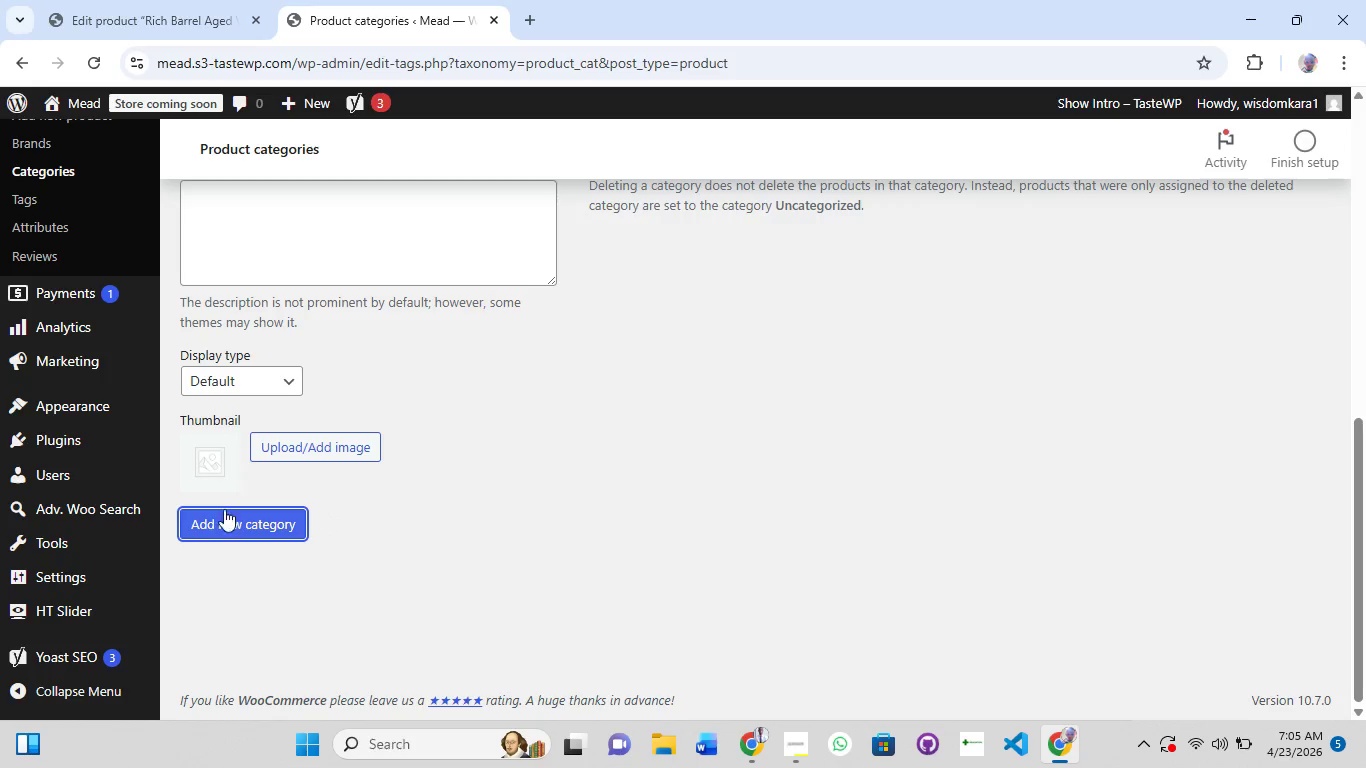 
scroll: coordinate [238, 402], scroll_direction: up, amount: 3.0
 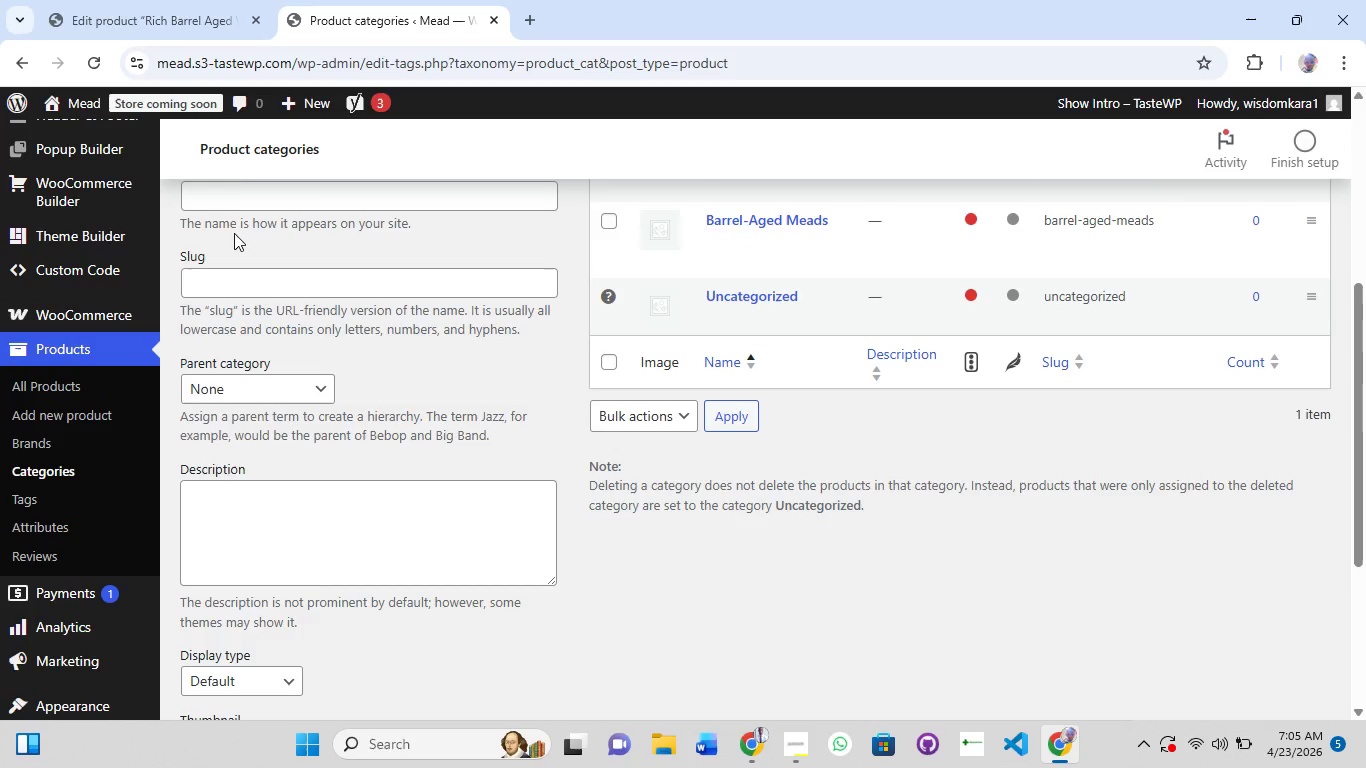 
left_click([235, 191])
 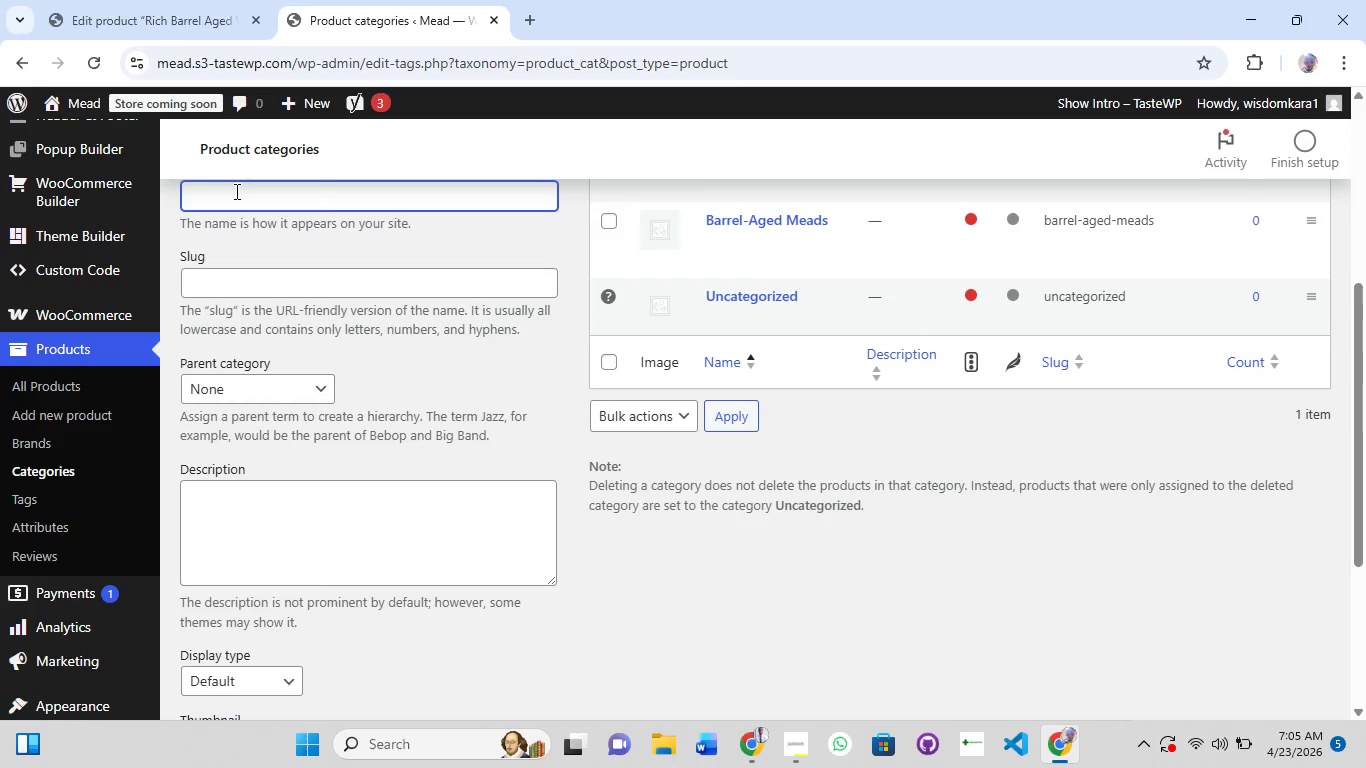 
type(Spiced MEad)
key(Backspace)
key(Backspace)
key(Backspace)
type(ead)
 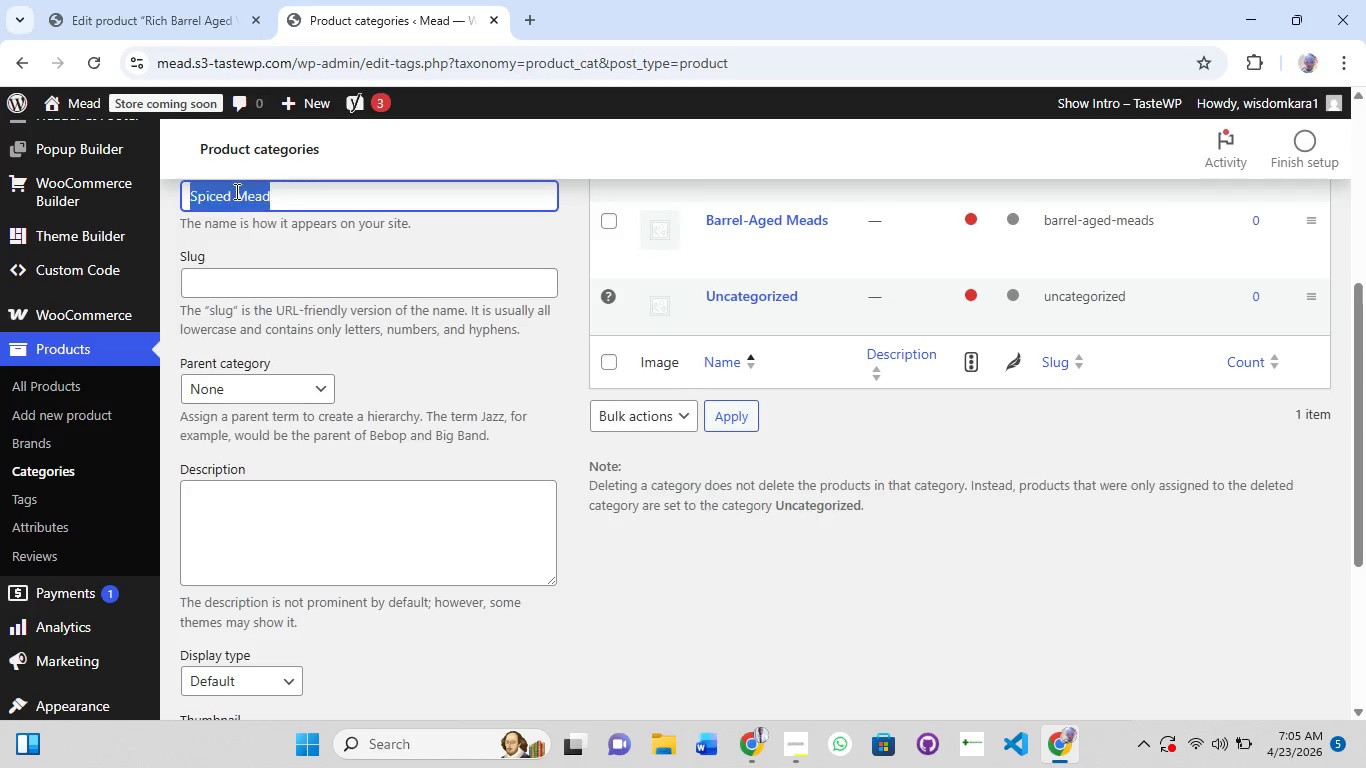 
key(Control+A)
 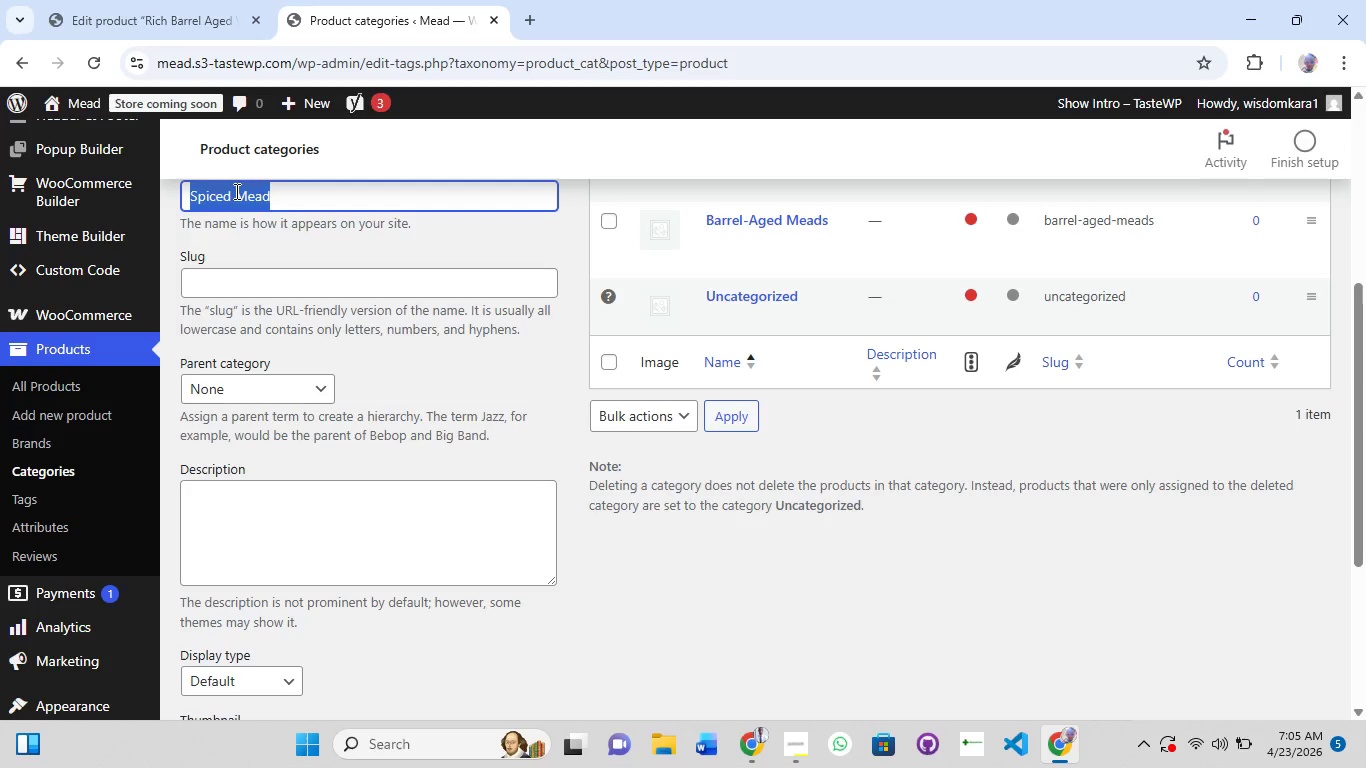 
key(Control+C)
 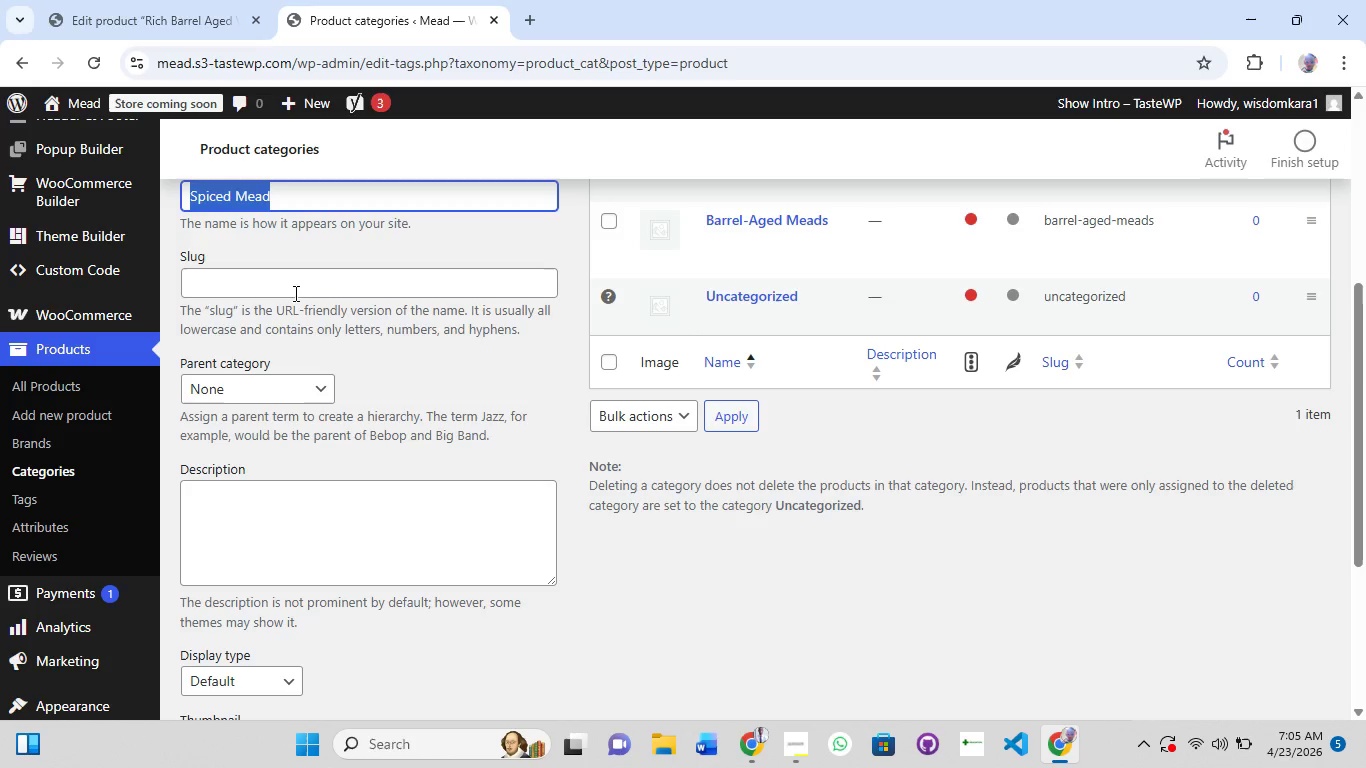 
left_click([299, 285])
 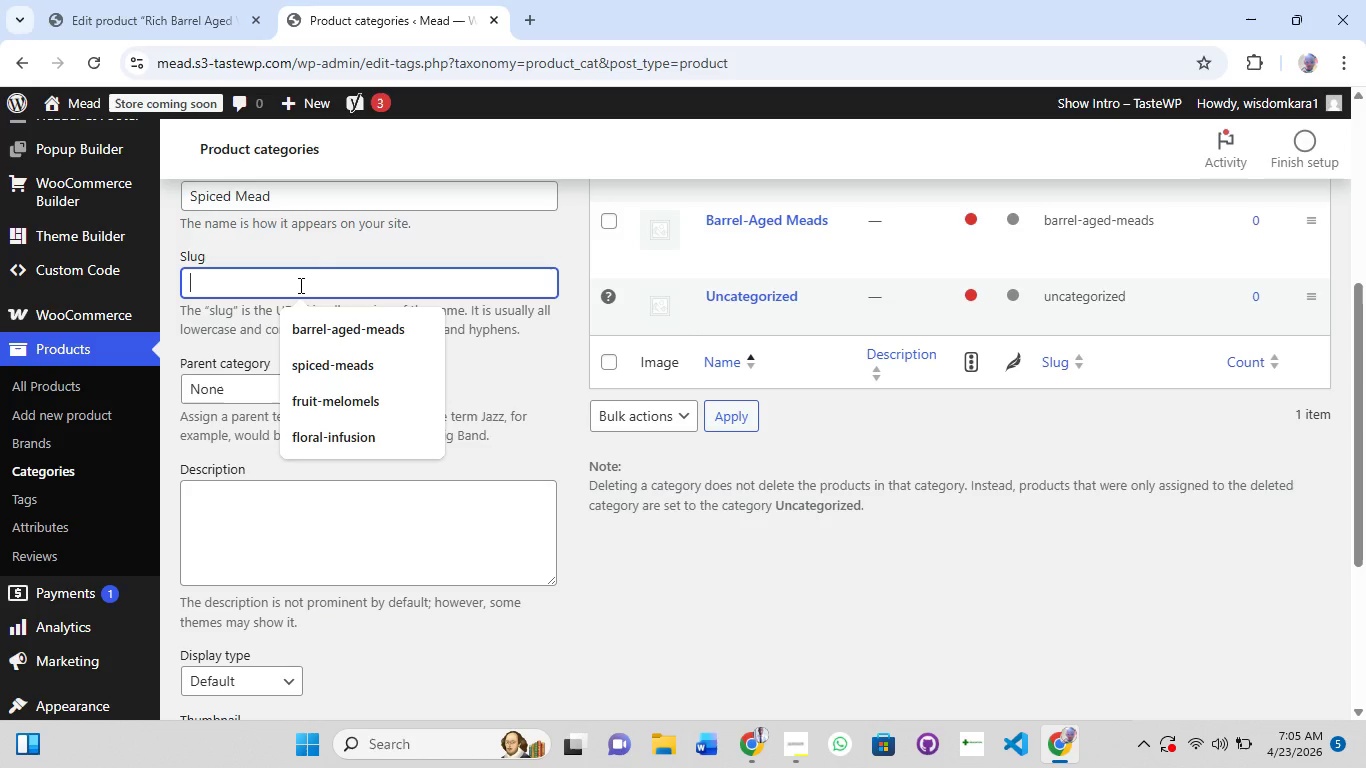 
key(Control+V)
 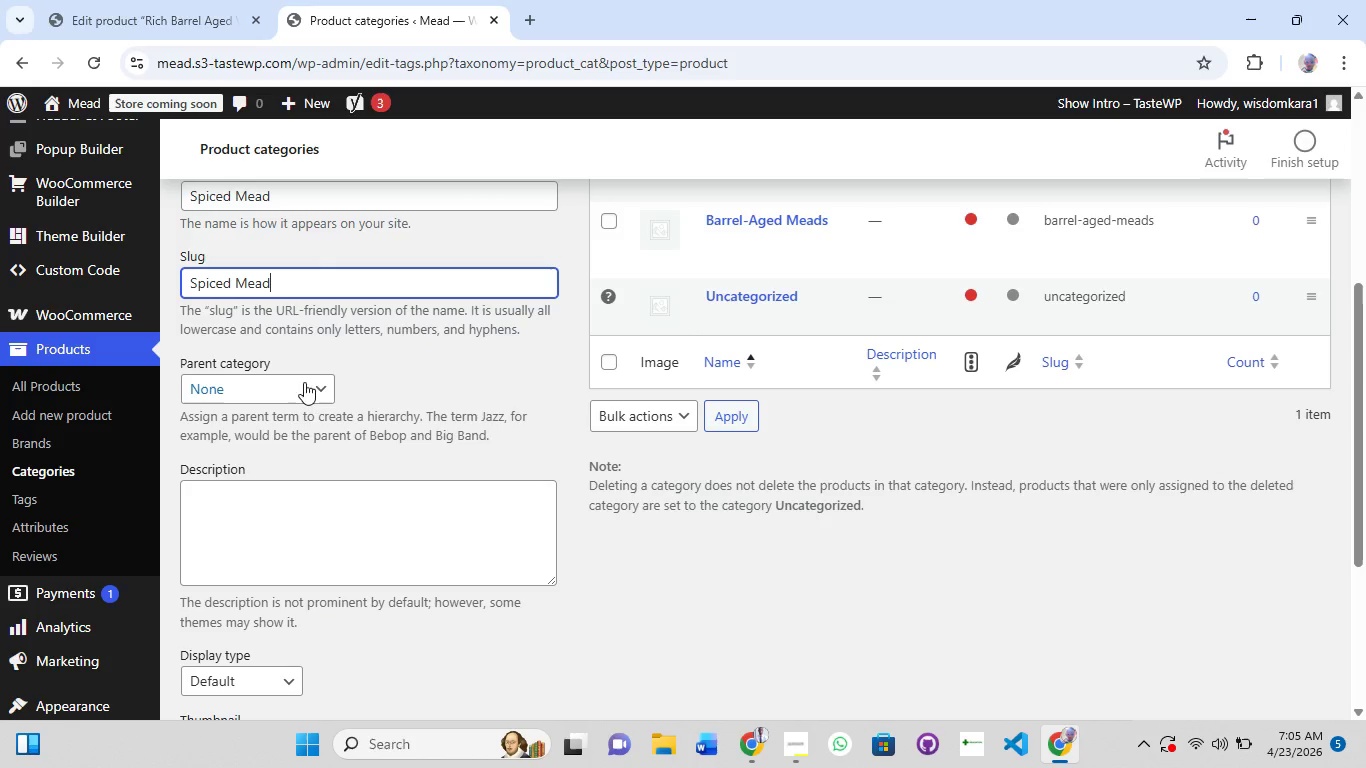 
left_click([298, 401])
 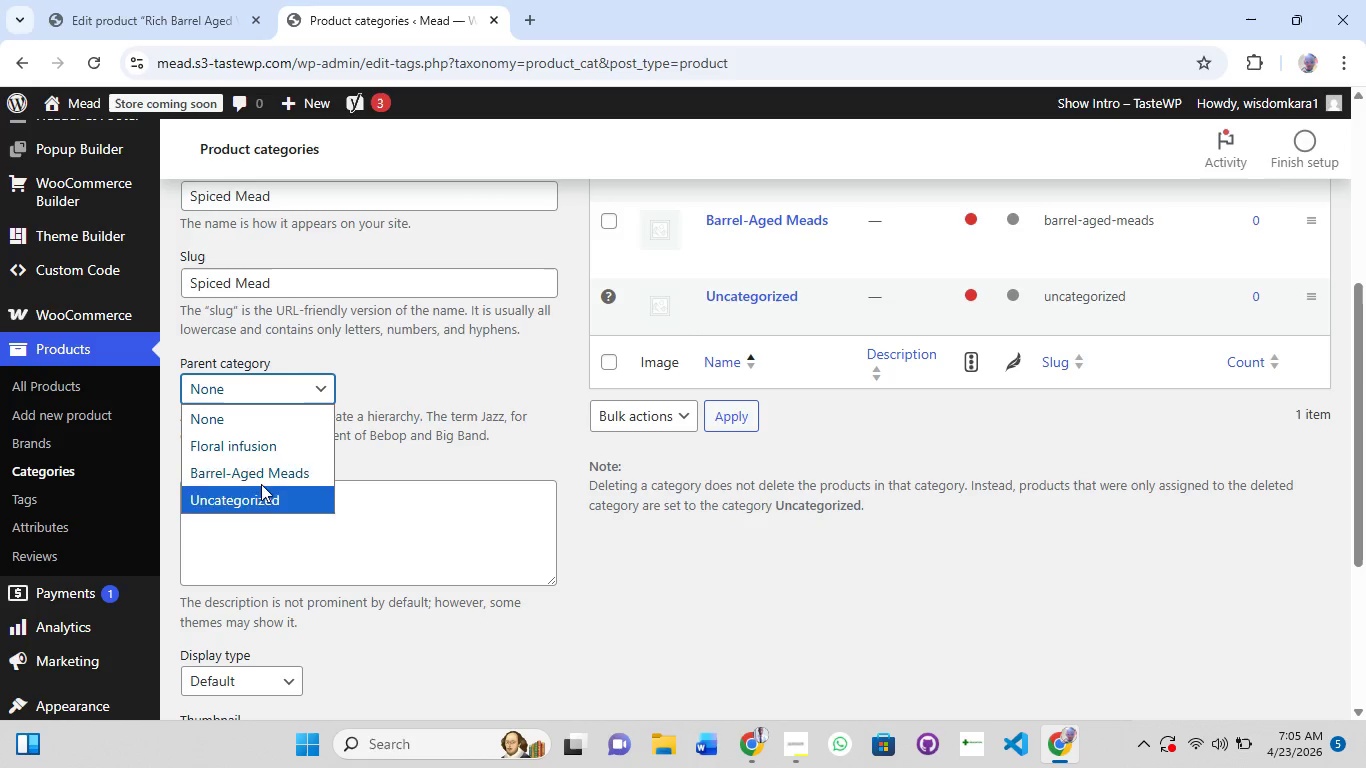 
left_click([261, 476])
 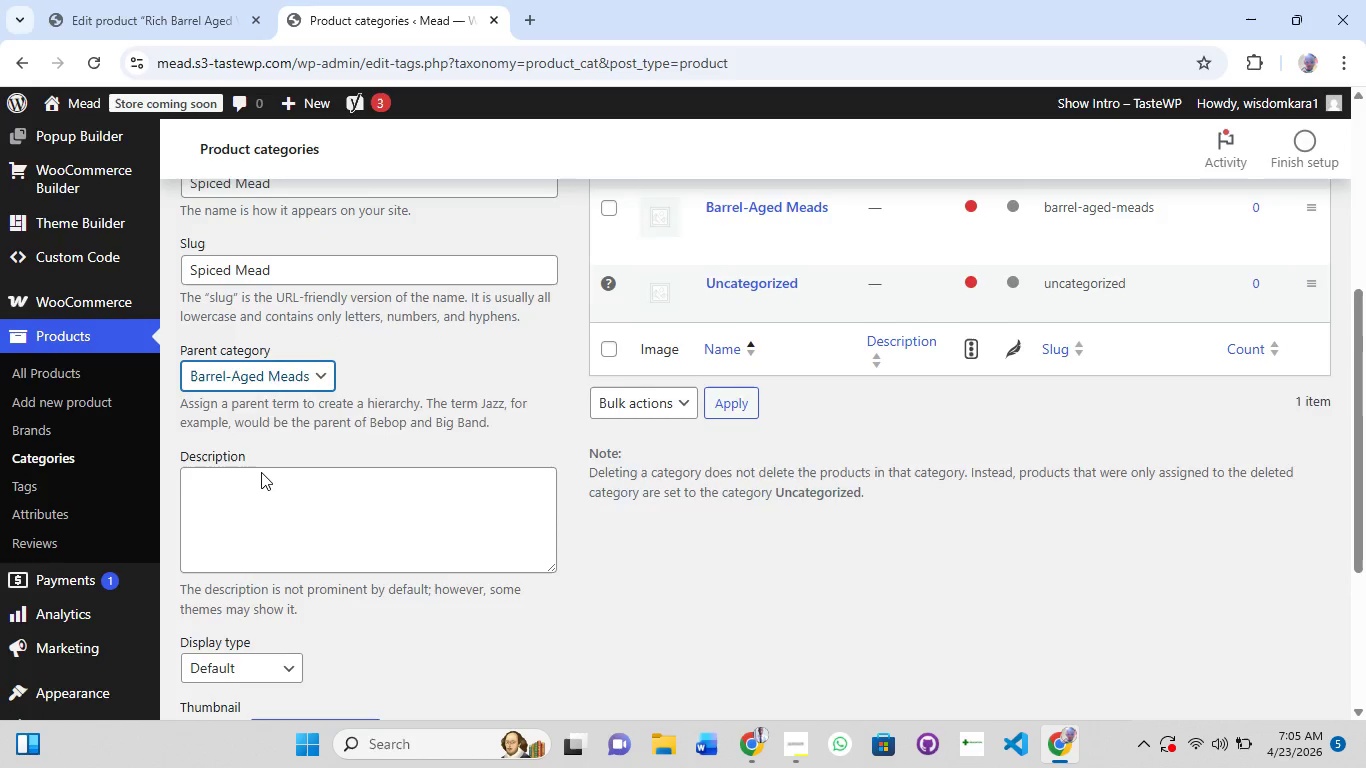 
scroll: coordinate [261, 472], scroll_direction: down, amount: 2.0
 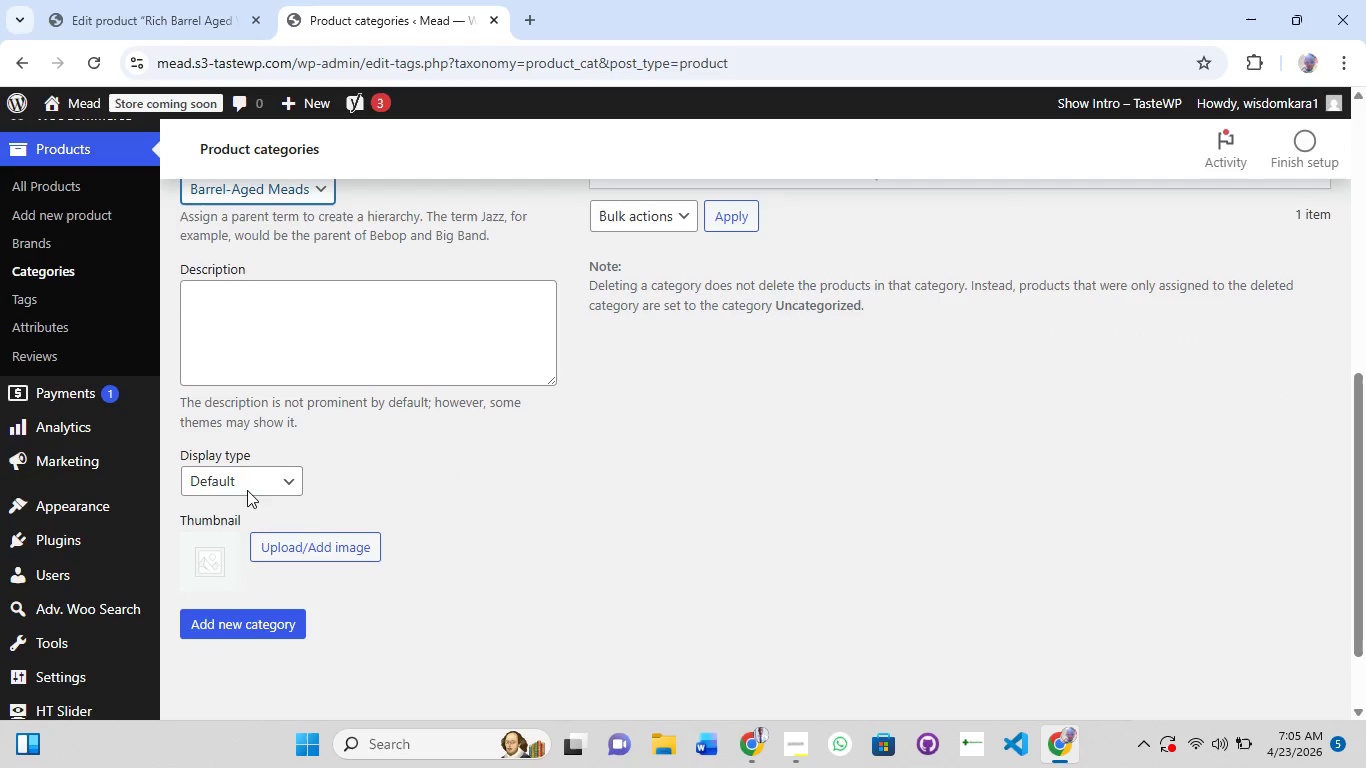 
left_click([249, 480])
 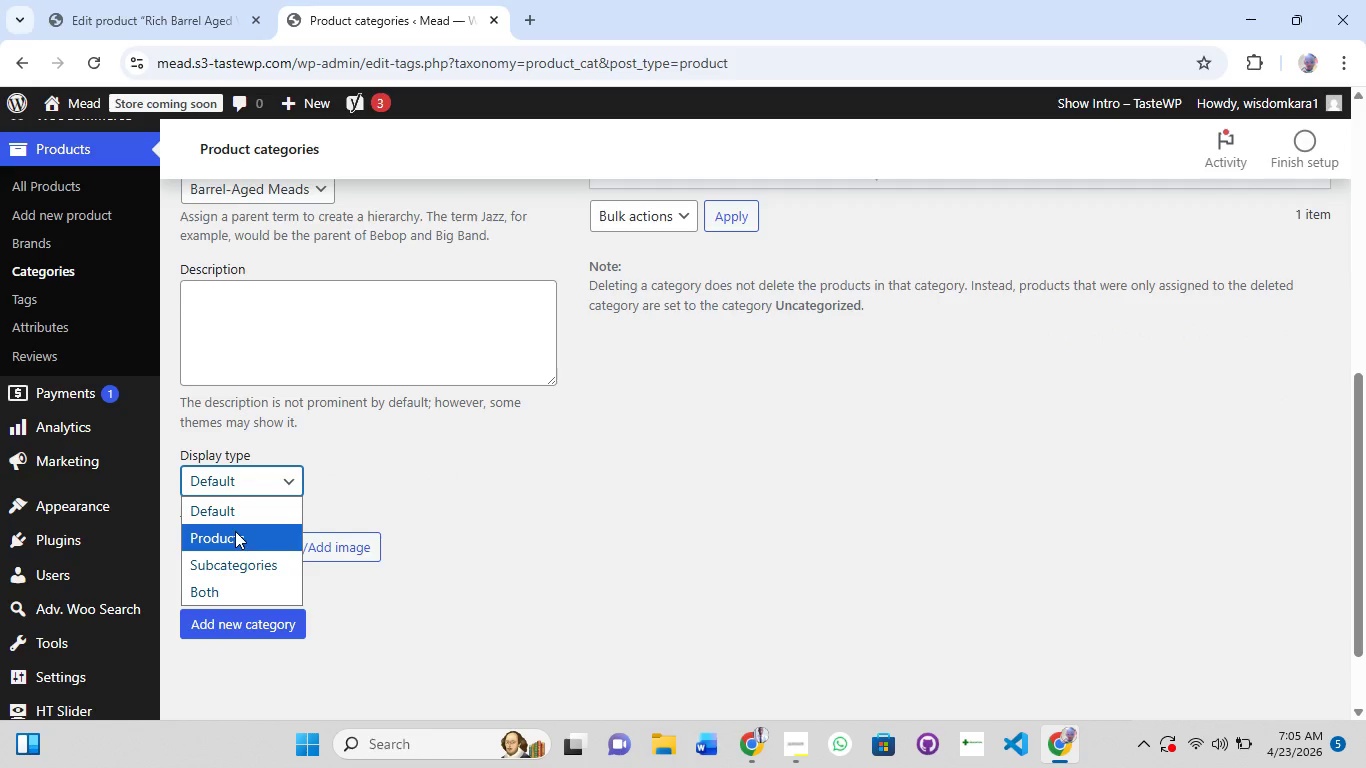 
left_click([230, 550])
 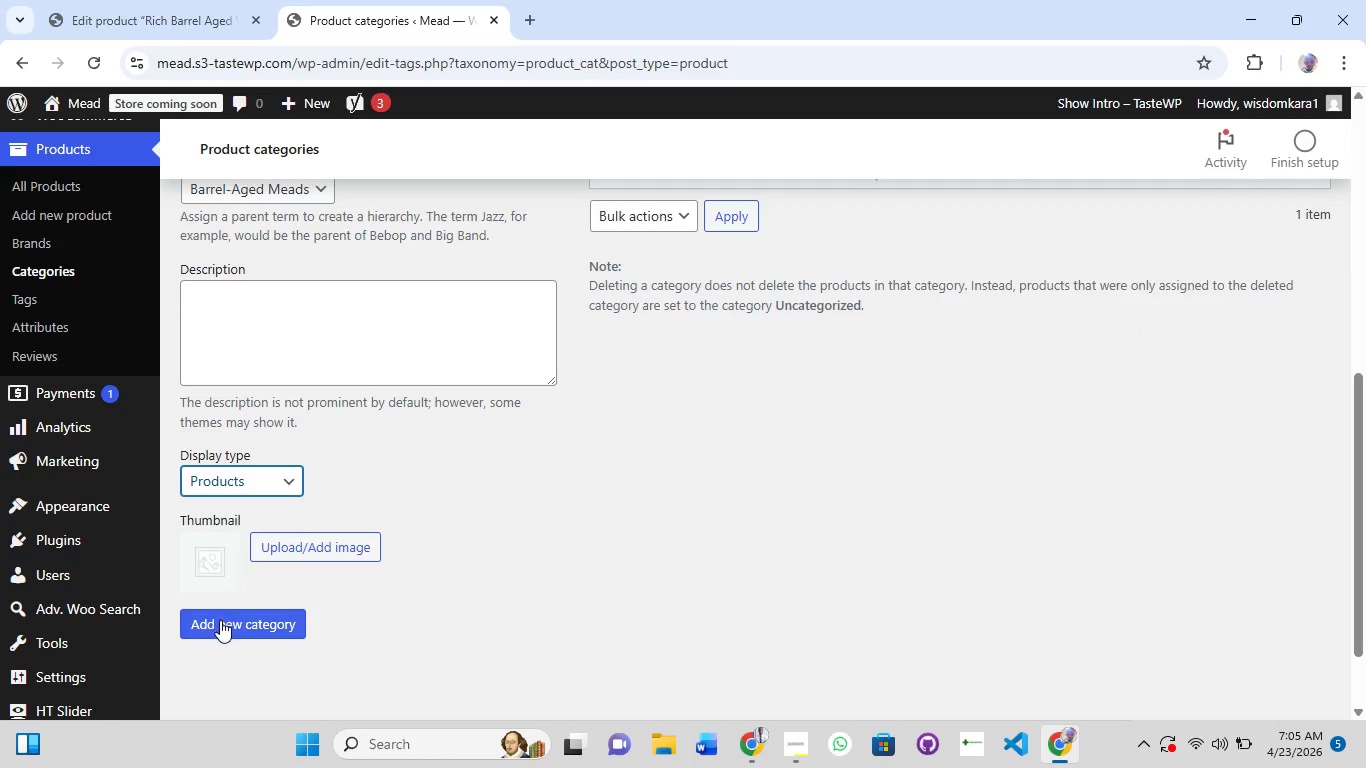 
left_click([220, 620])
 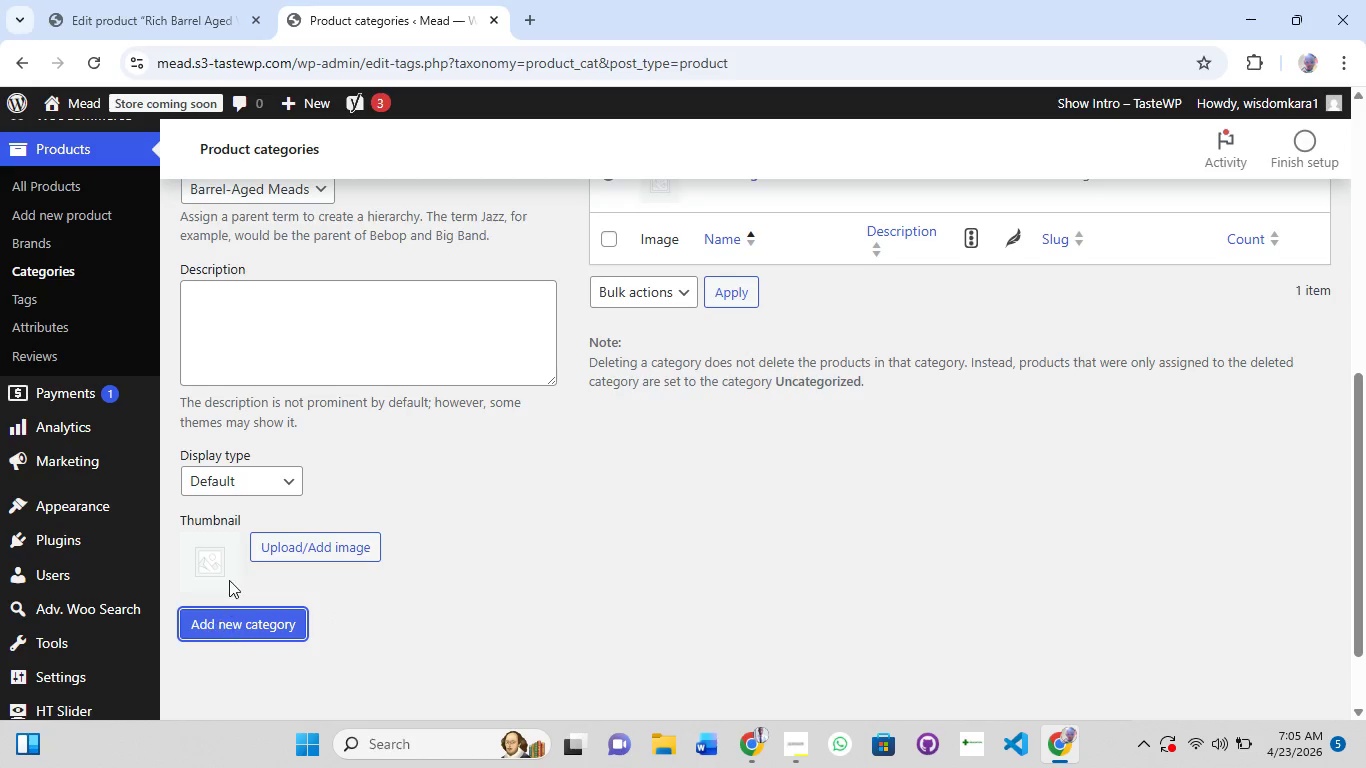 
scroll: coordinate [230, 362], scroll_direction: up, amount: 2.0
 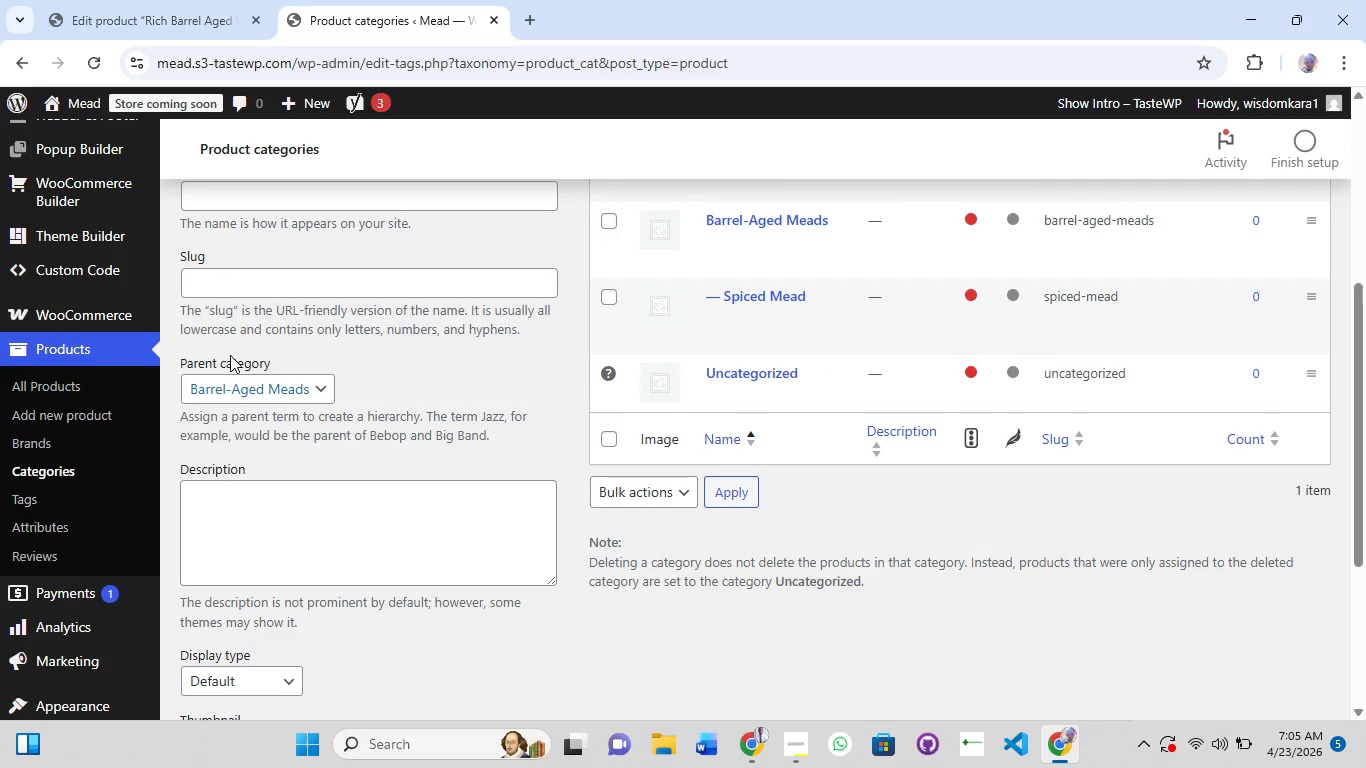 
scroll: coordinate [230, 355], scroll_direction: down, amount: 3.0
 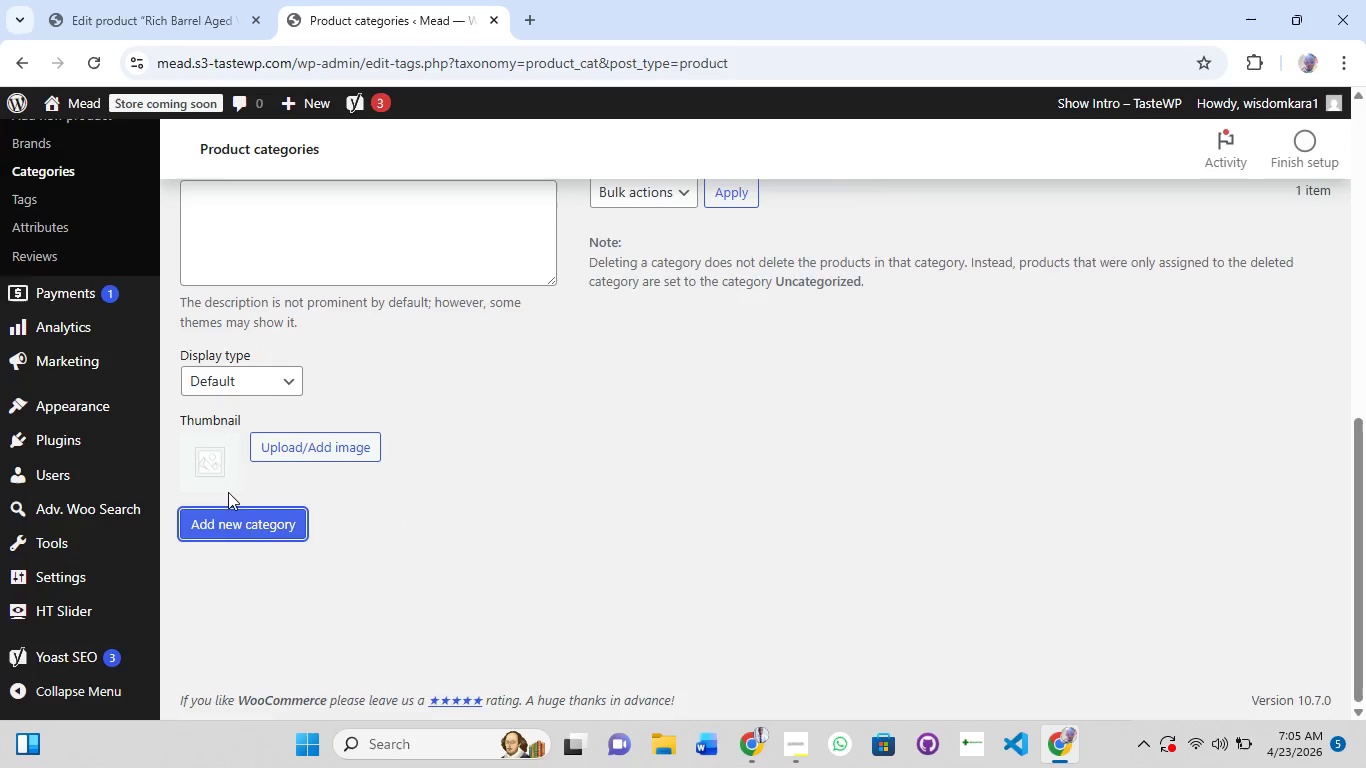 
scroll: coordinate [231, 487], scroll_direction: up, amount: 4.0
 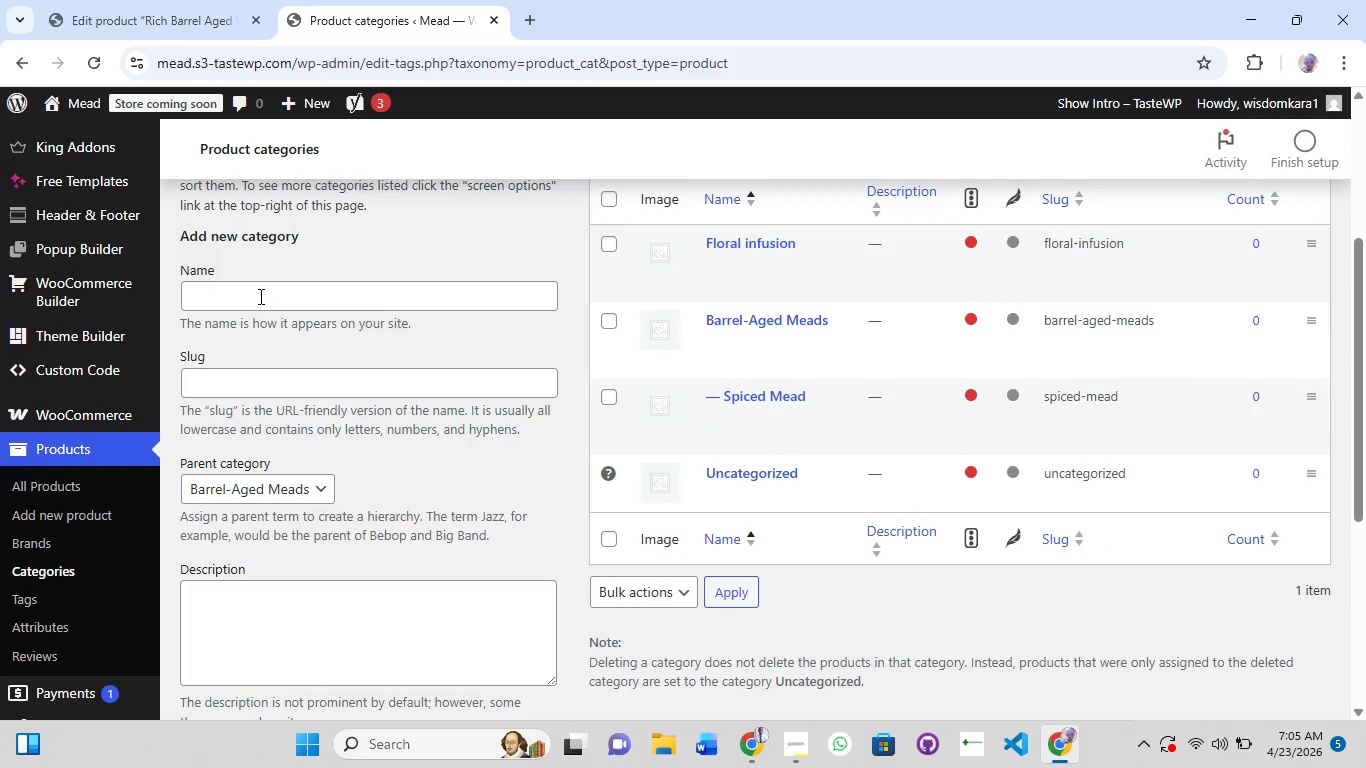 
left_click([259, 294])
 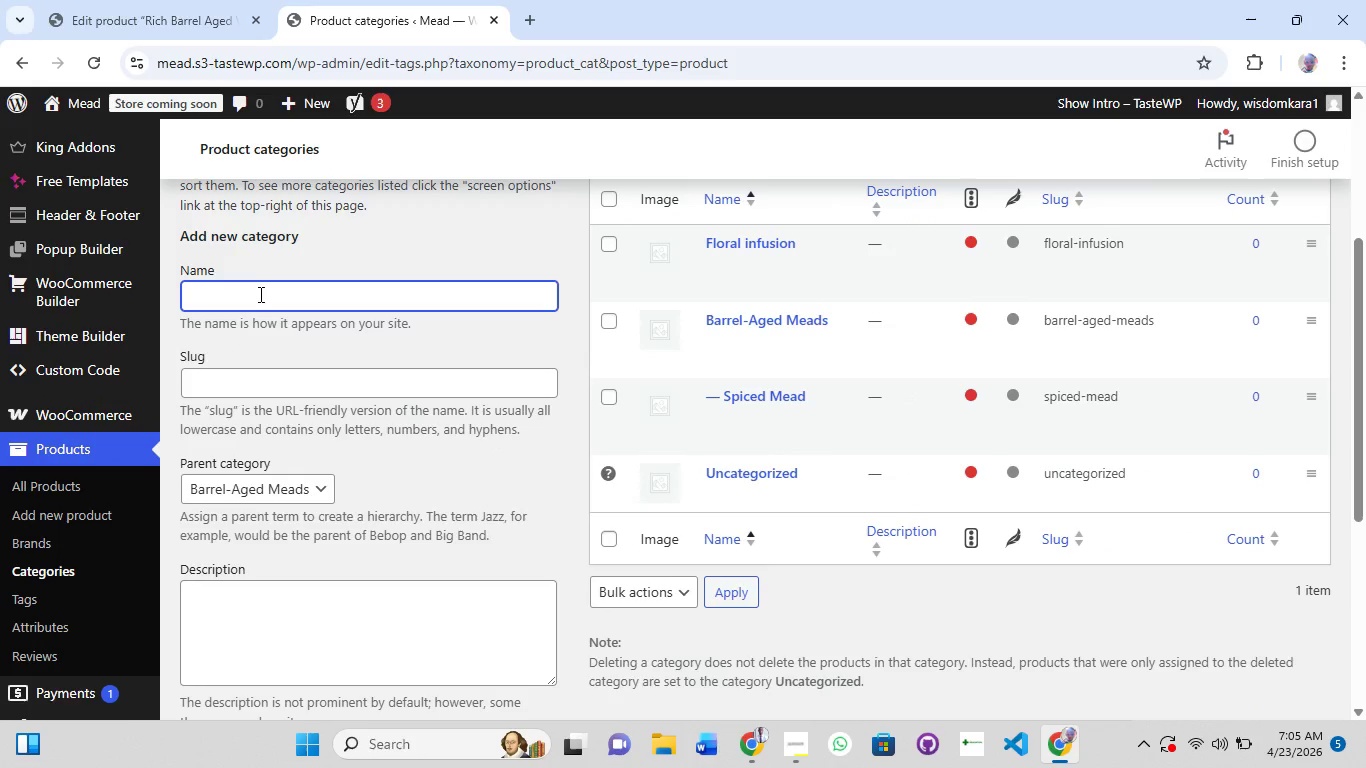 
type(Fruit Mek)
key(Backspace)
type(lomels)
 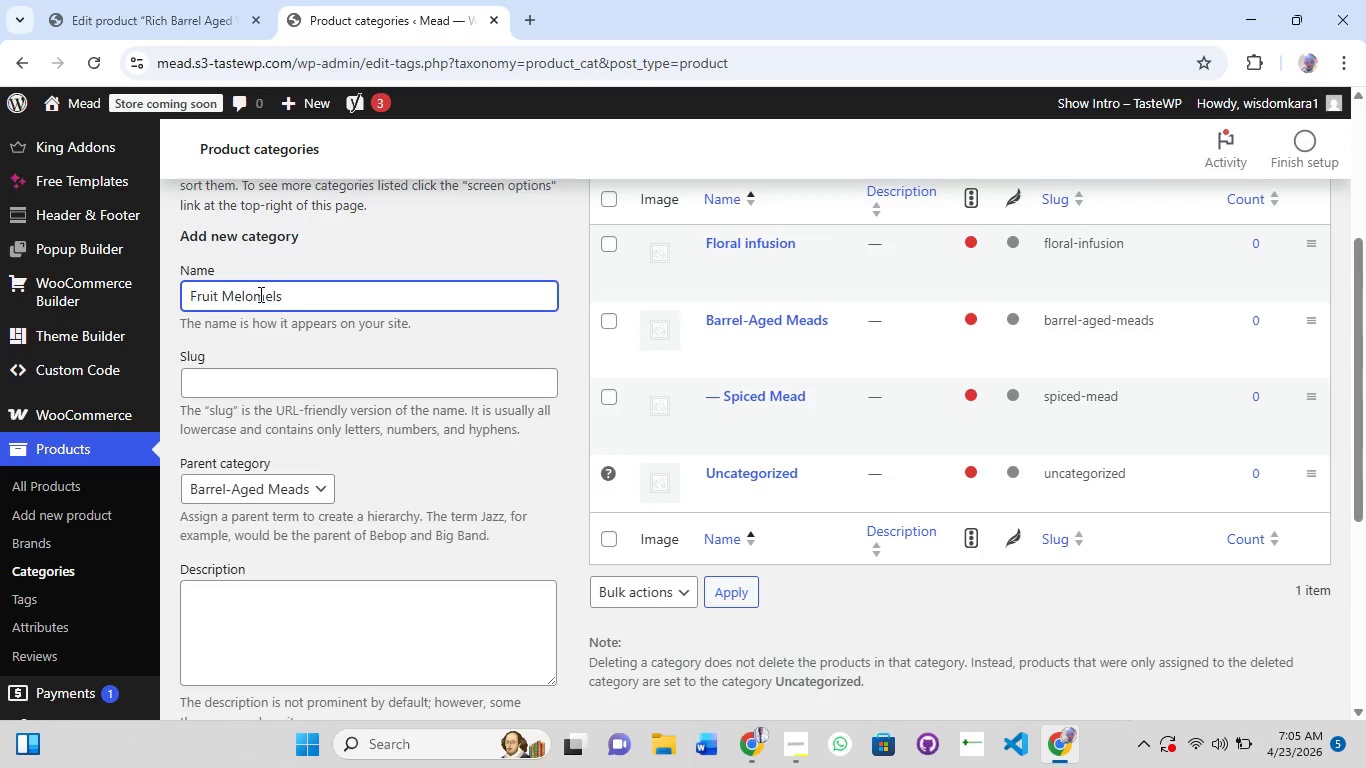 
key(Control+A)
 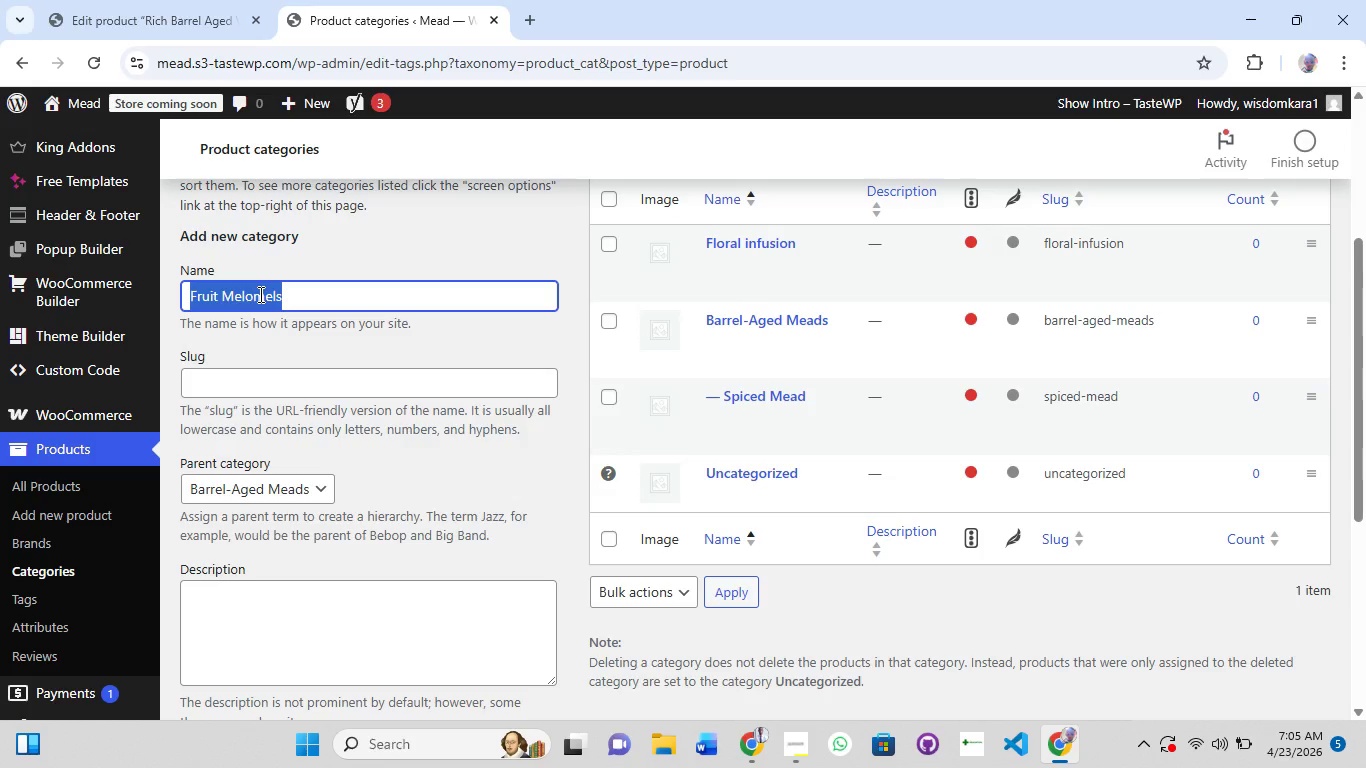 
key(Control+C)
 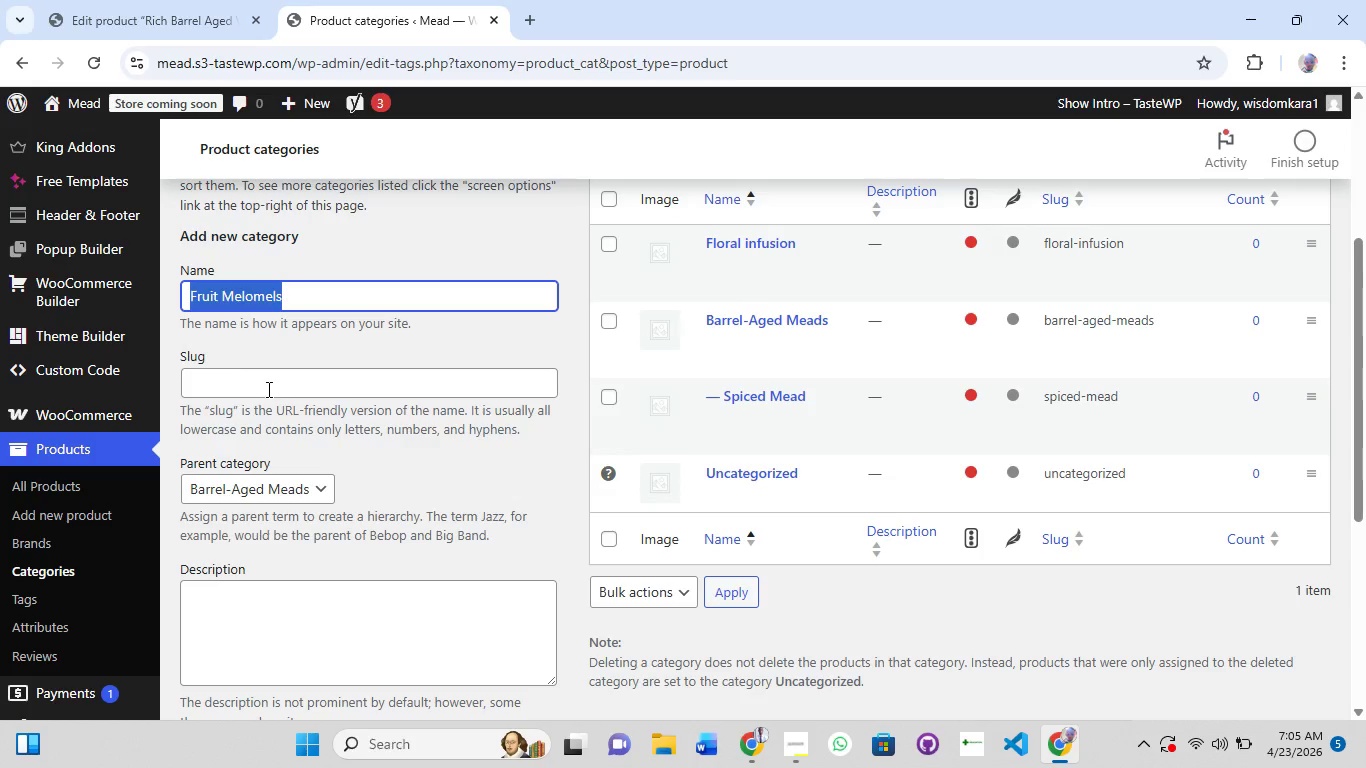 
left_click([267, 389])
 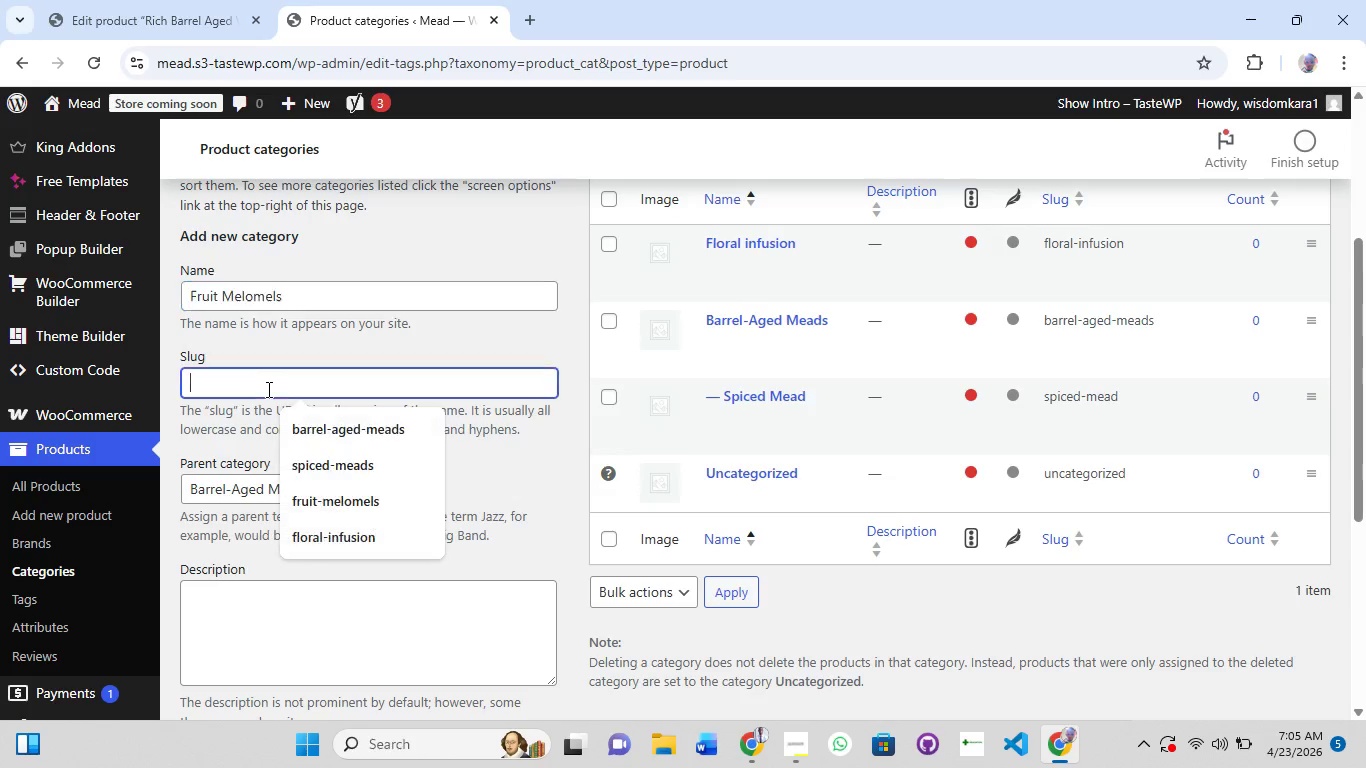 
key(Control+V)
 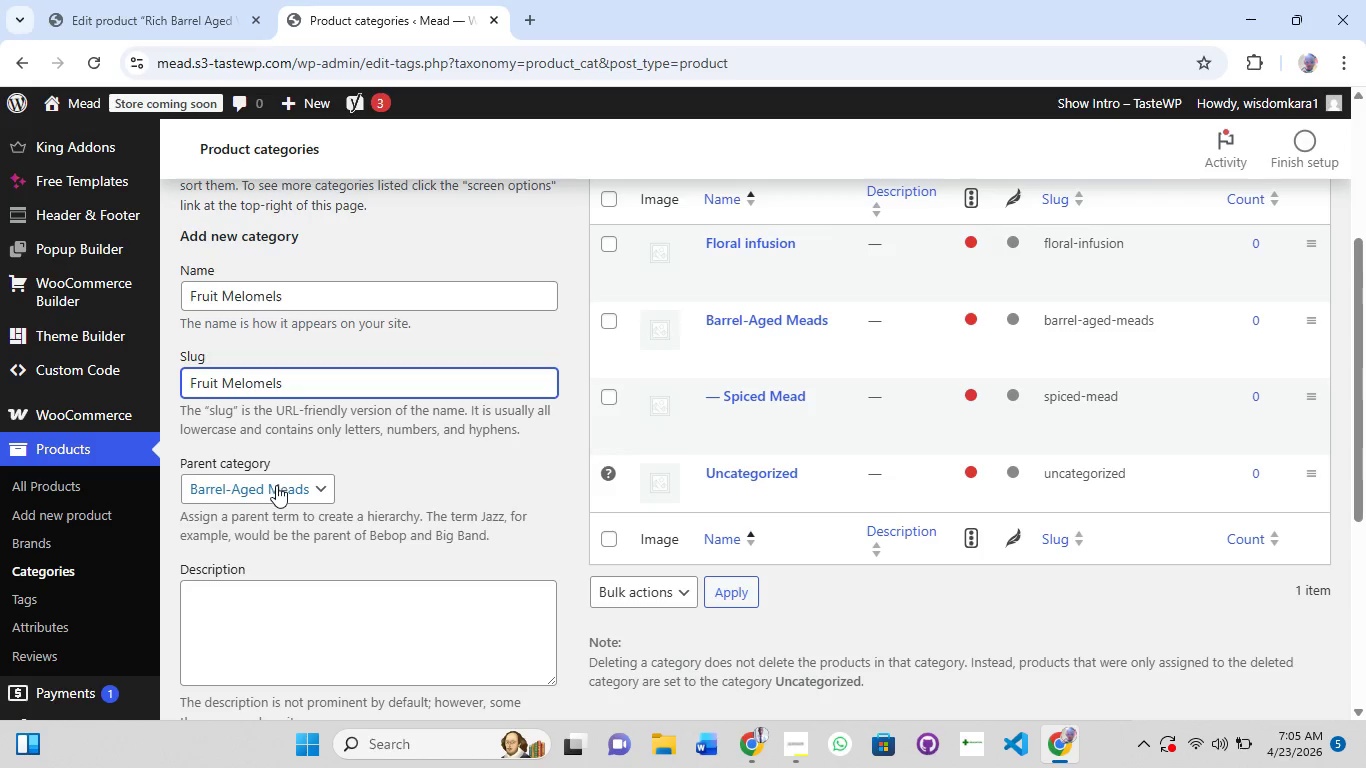 
left_click([276, 485])
 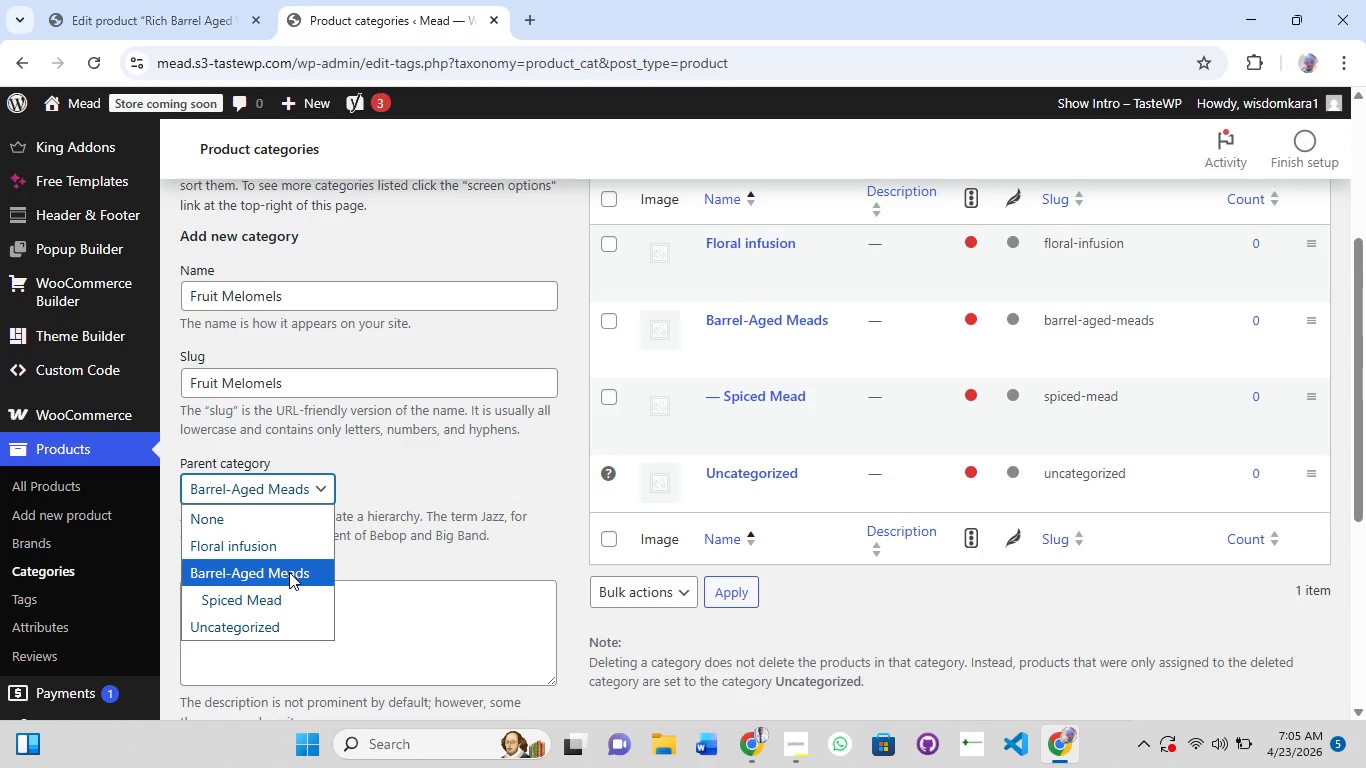 
left_click([284, 548])
 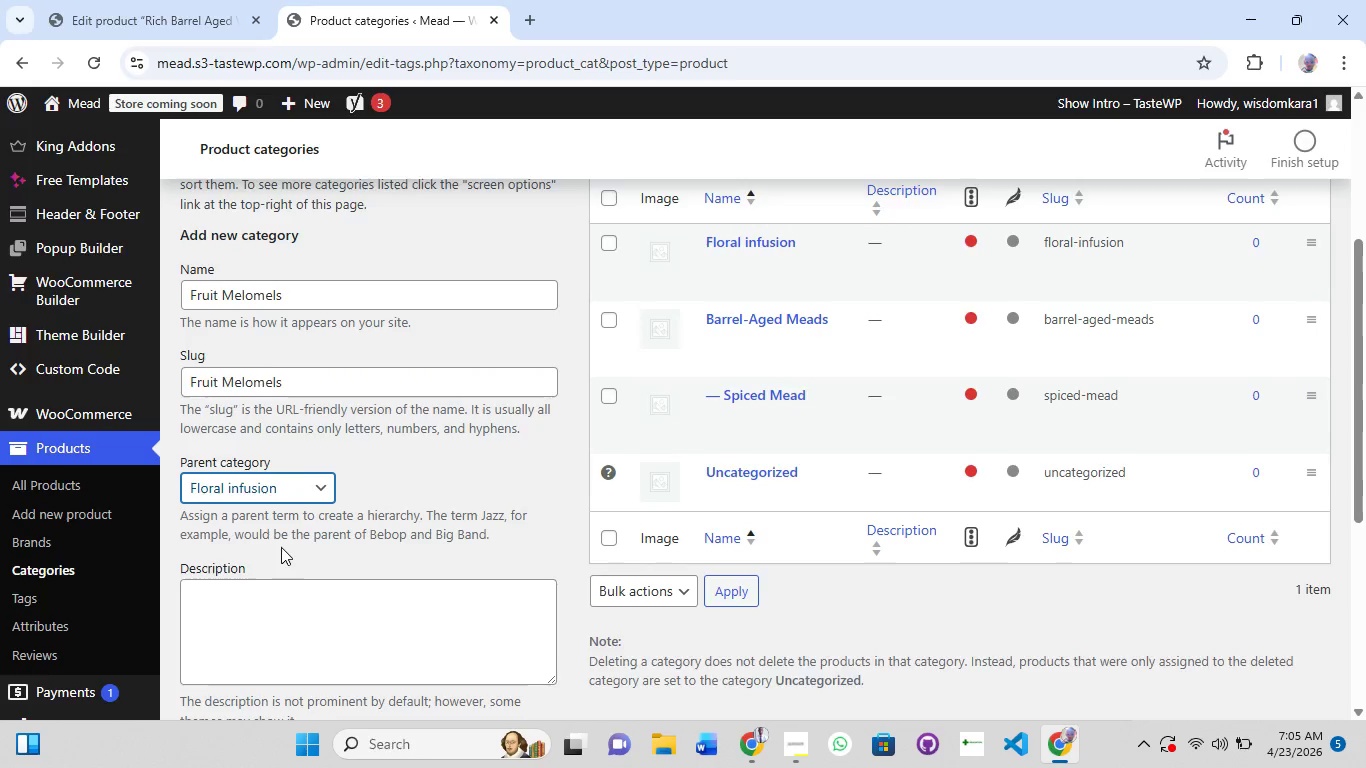 
scroll: coordinate [273, 629], scroll_direction: down, amount: 4.0
 